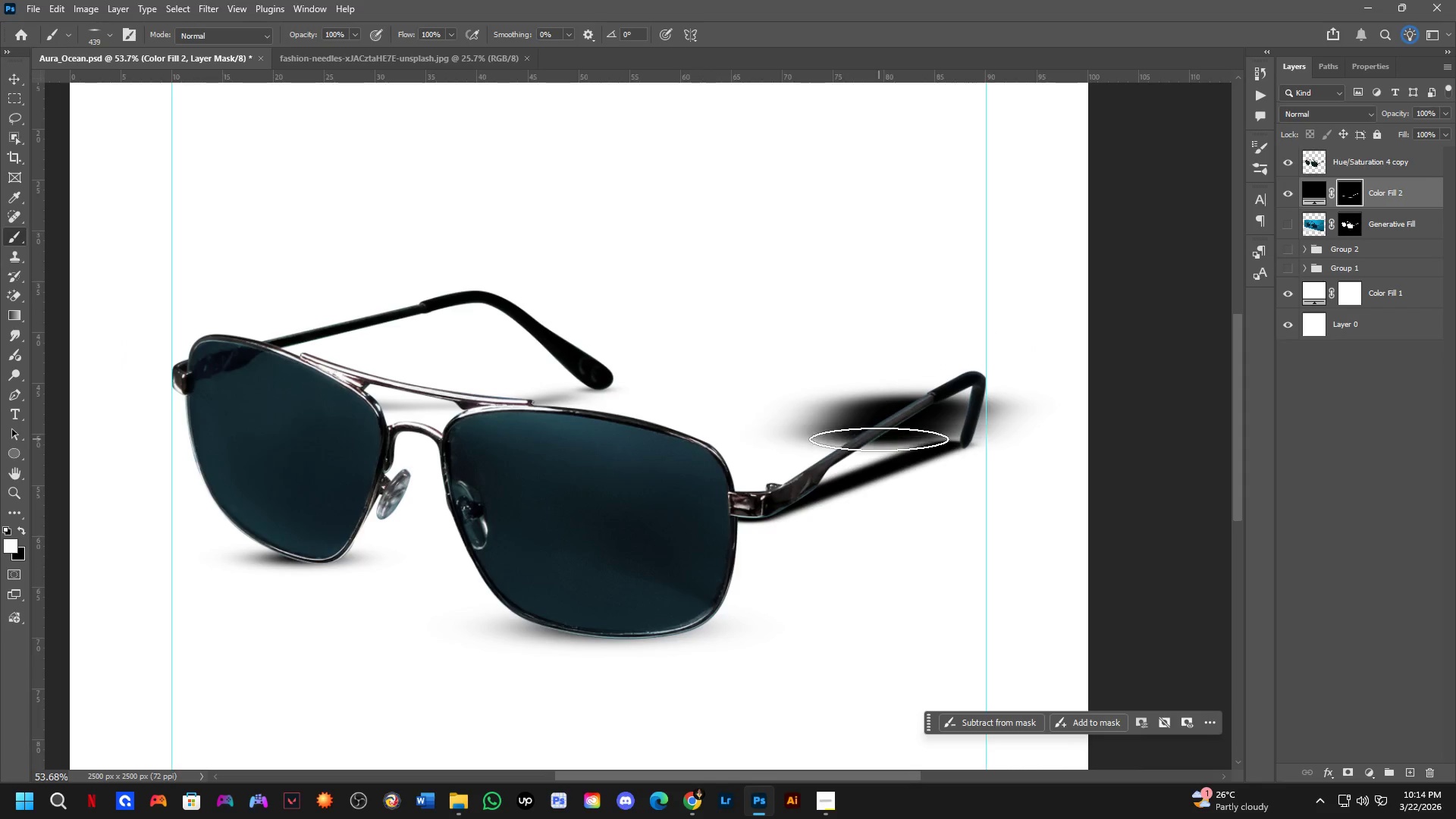 
key(Control+ControlLeft)
 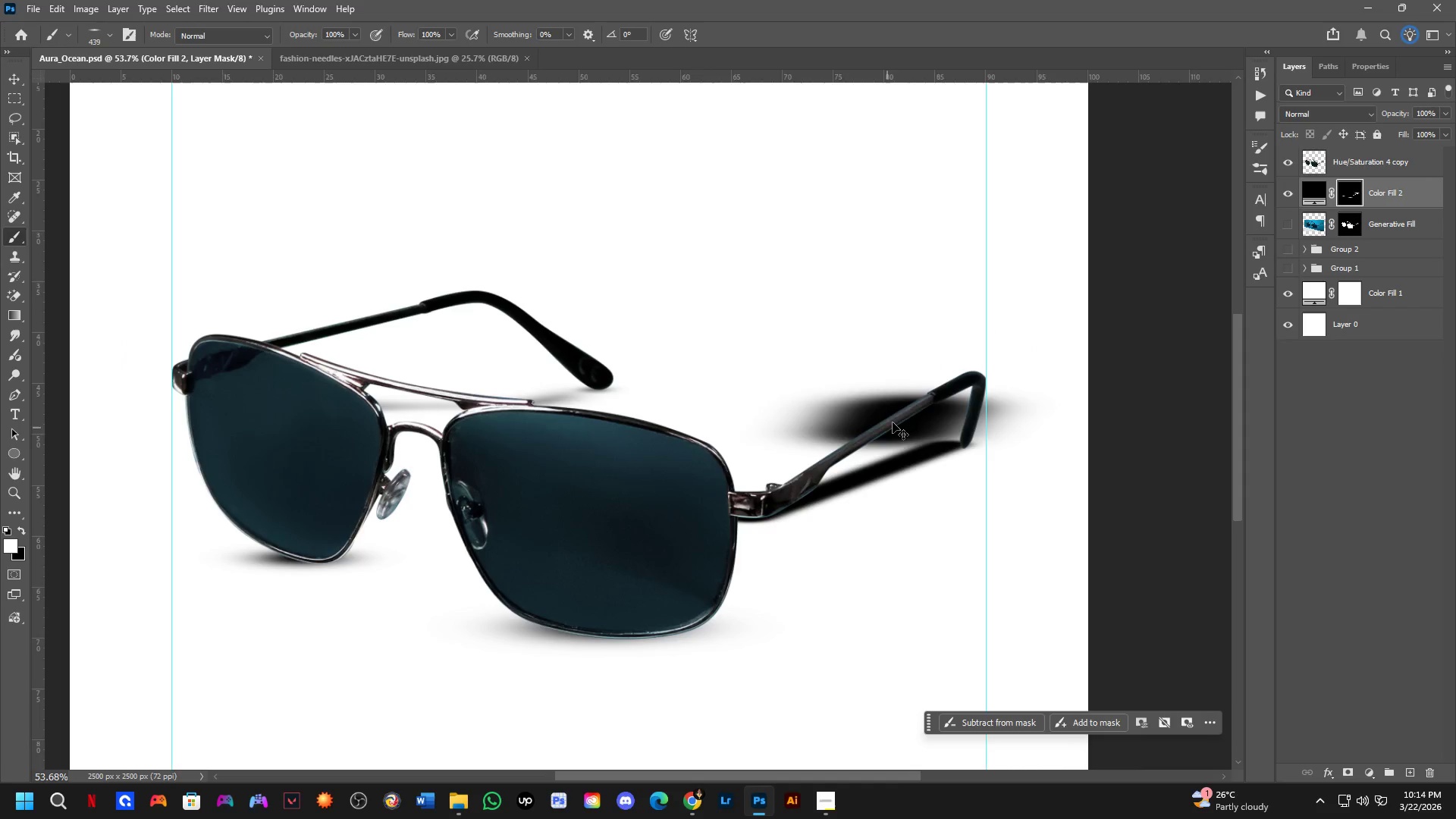 
key(Control+Z)
 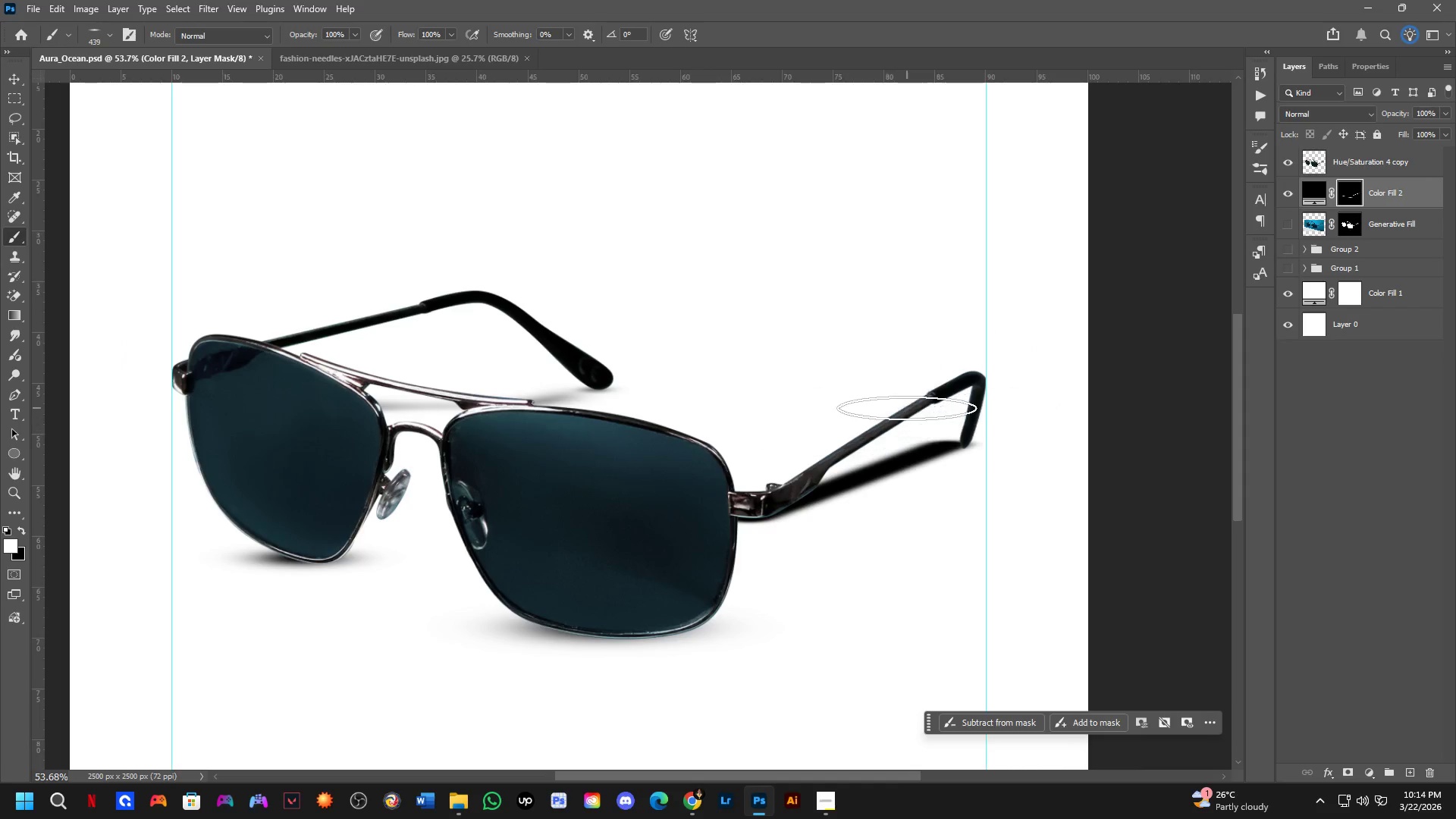 
key(X)
 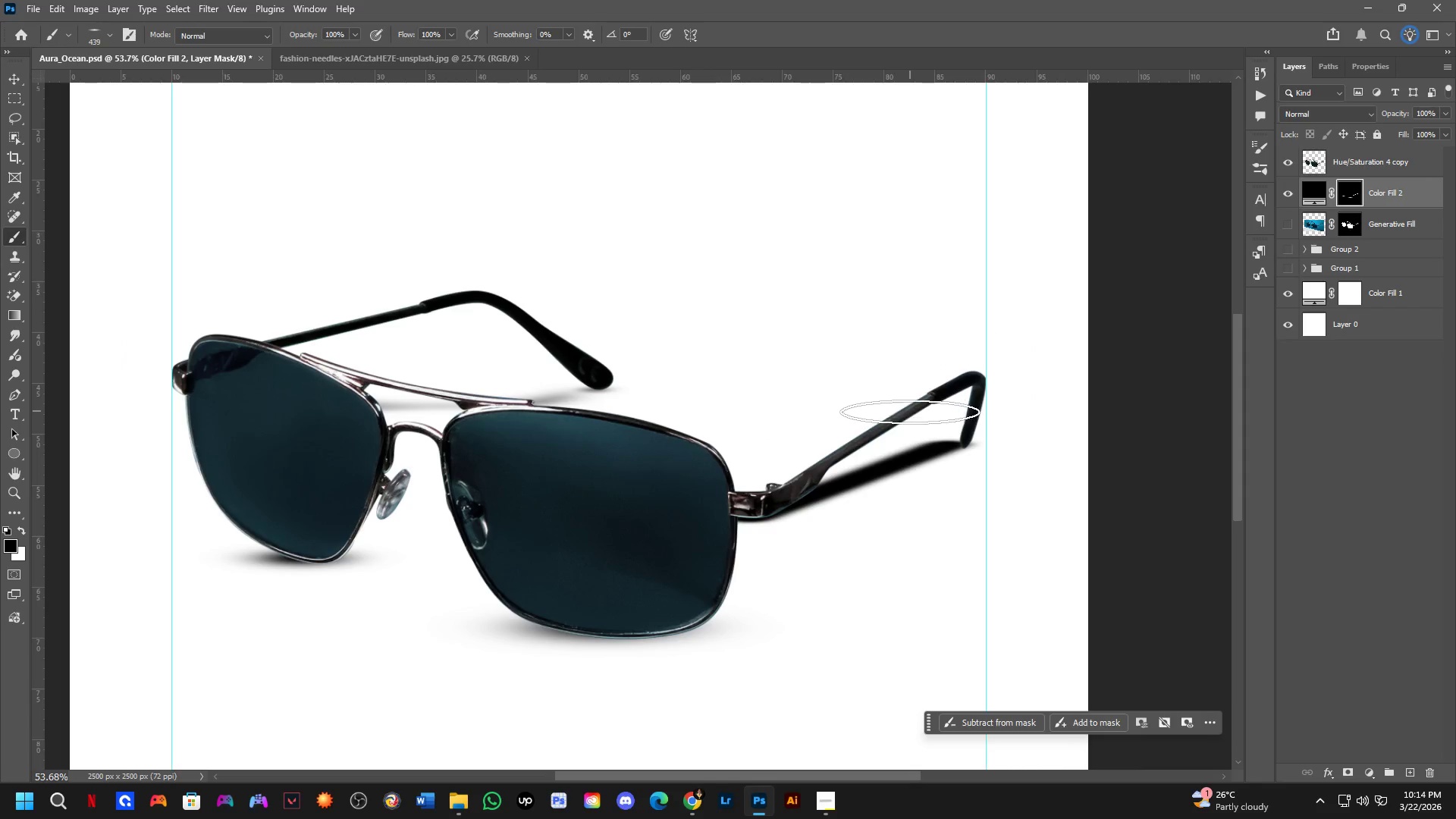 
left_click_drag(start_coordinate=[910, 410], to_coordinate=[724, 512])
 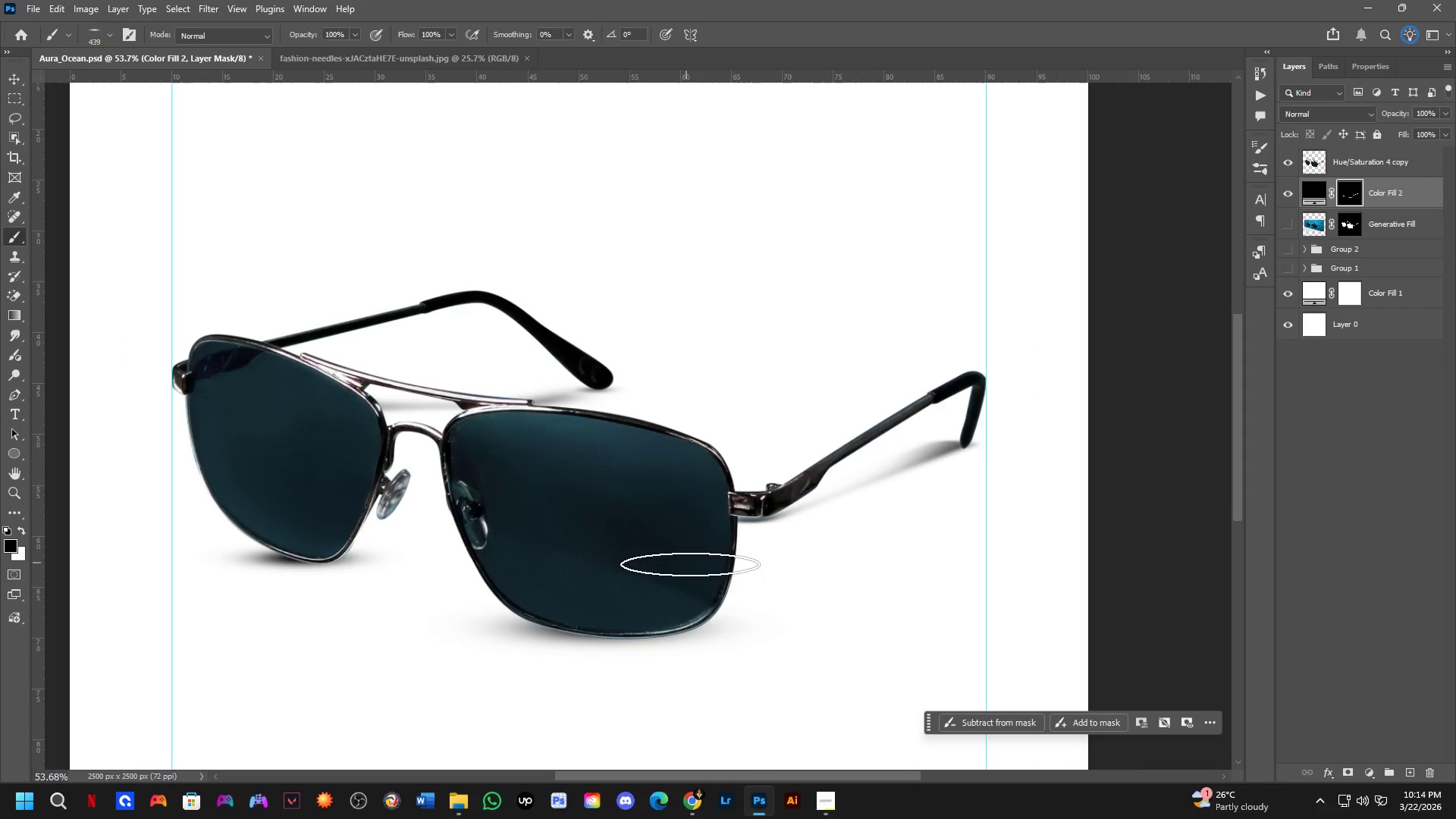 
hold_key(key=ControlLeft, duration=0.45)
 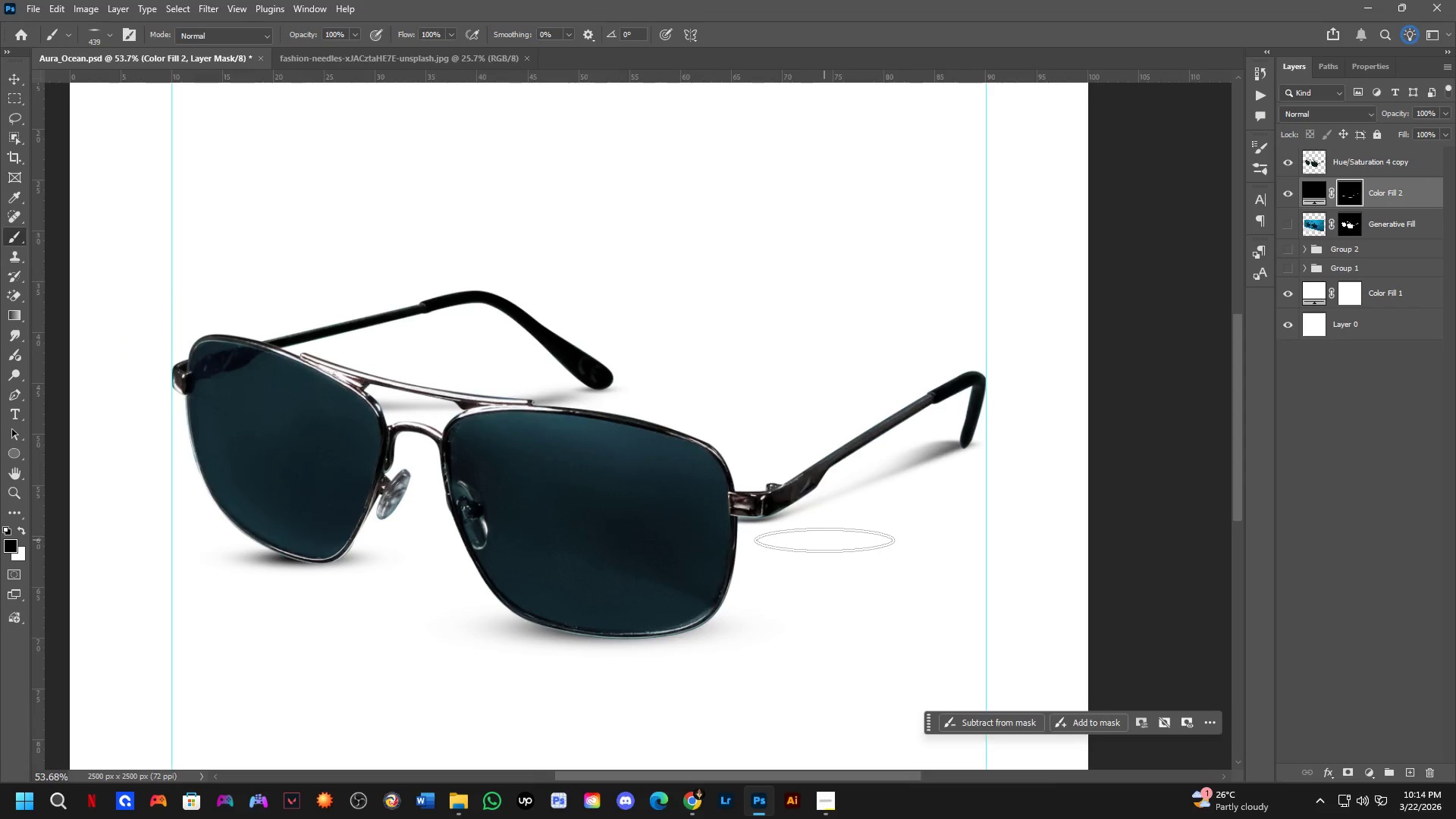 
scroll: coordinate [871, 434], scroll_direction: up, amount: 4.0
 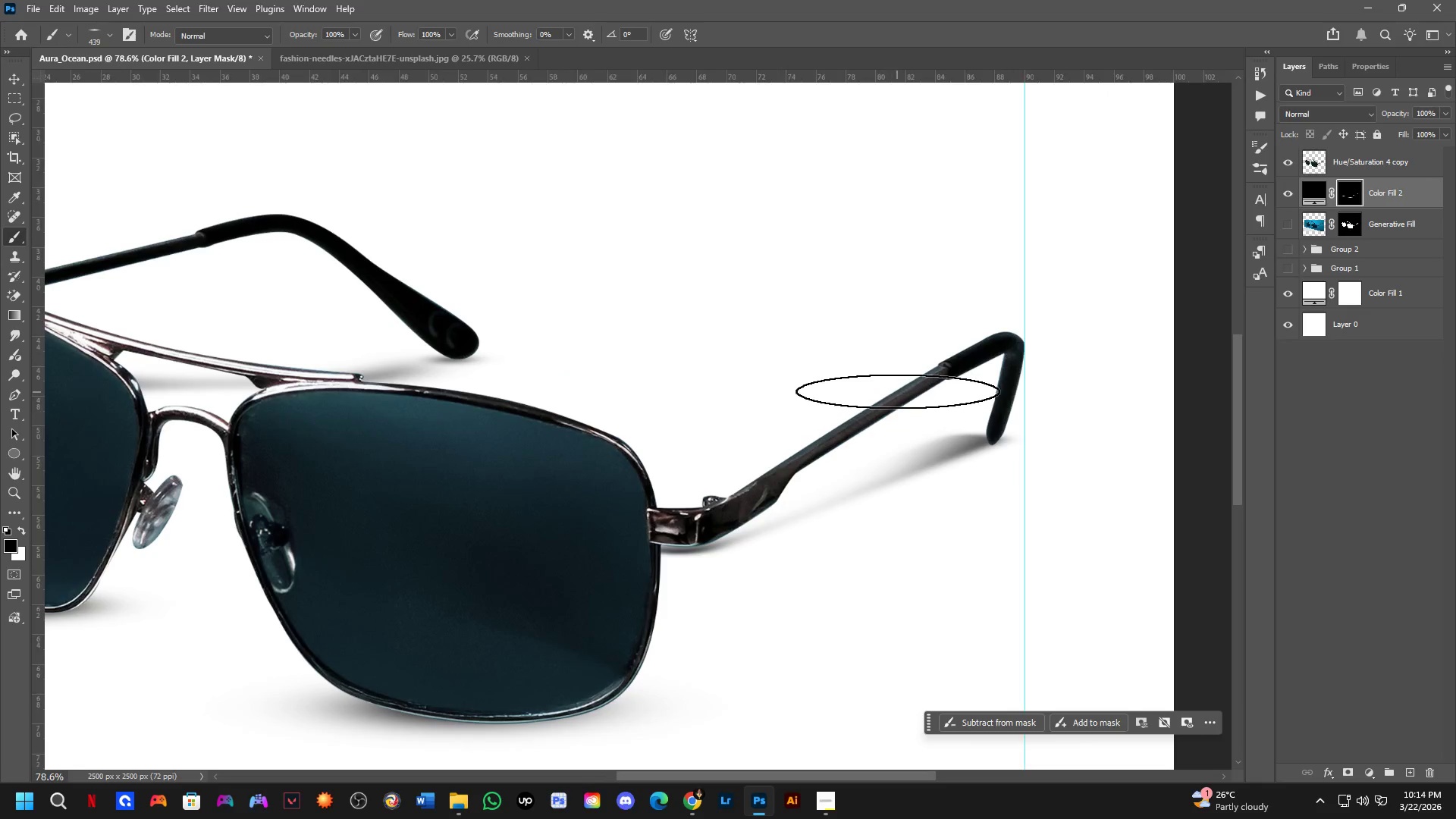 
left_click_drag(start_coordinate=[901, 392], to_coordinate=[905, 391])
 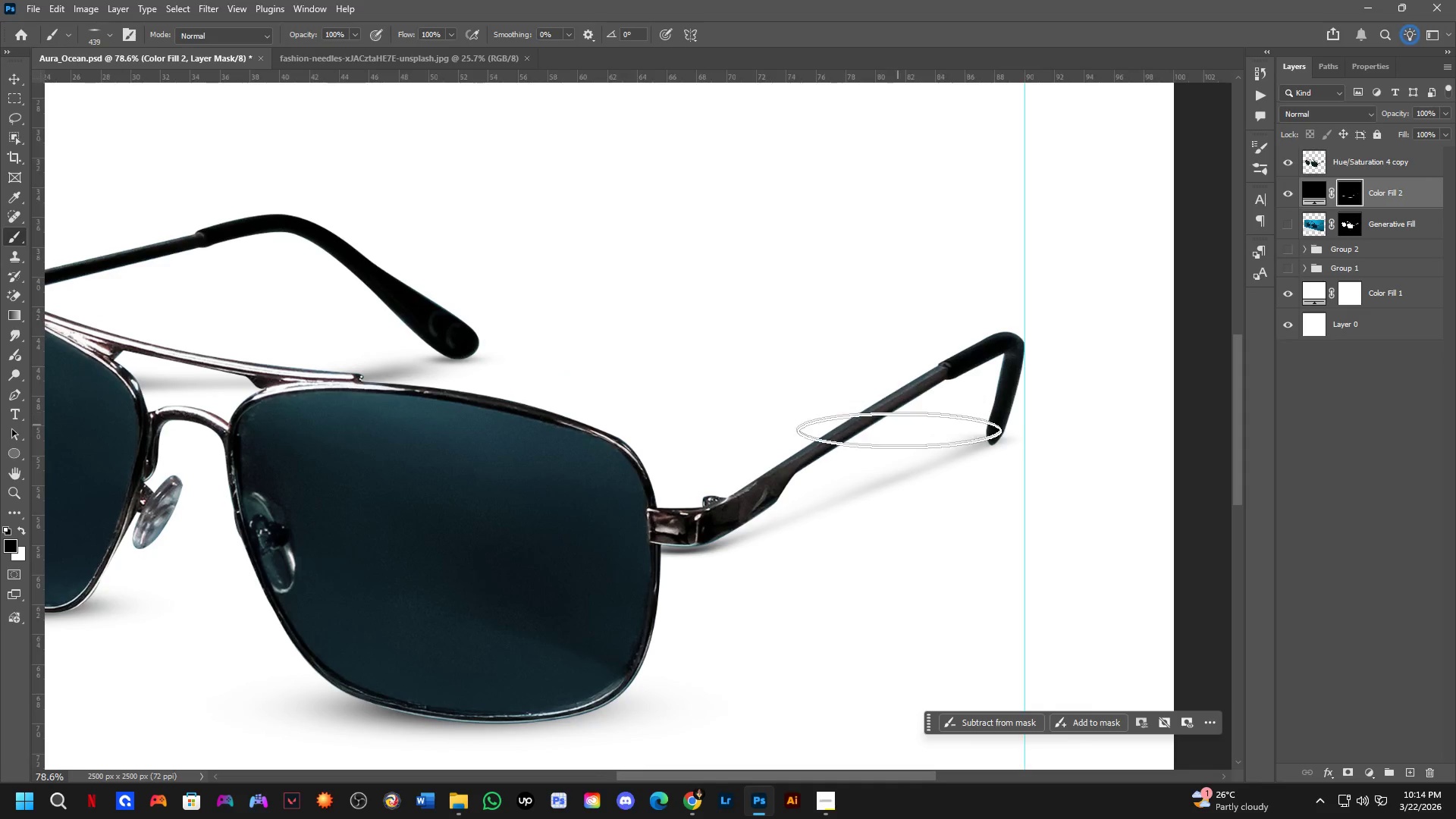 
left_click_drag(start_coordinate=[908, 433], to_coordinate=[946, 375])
 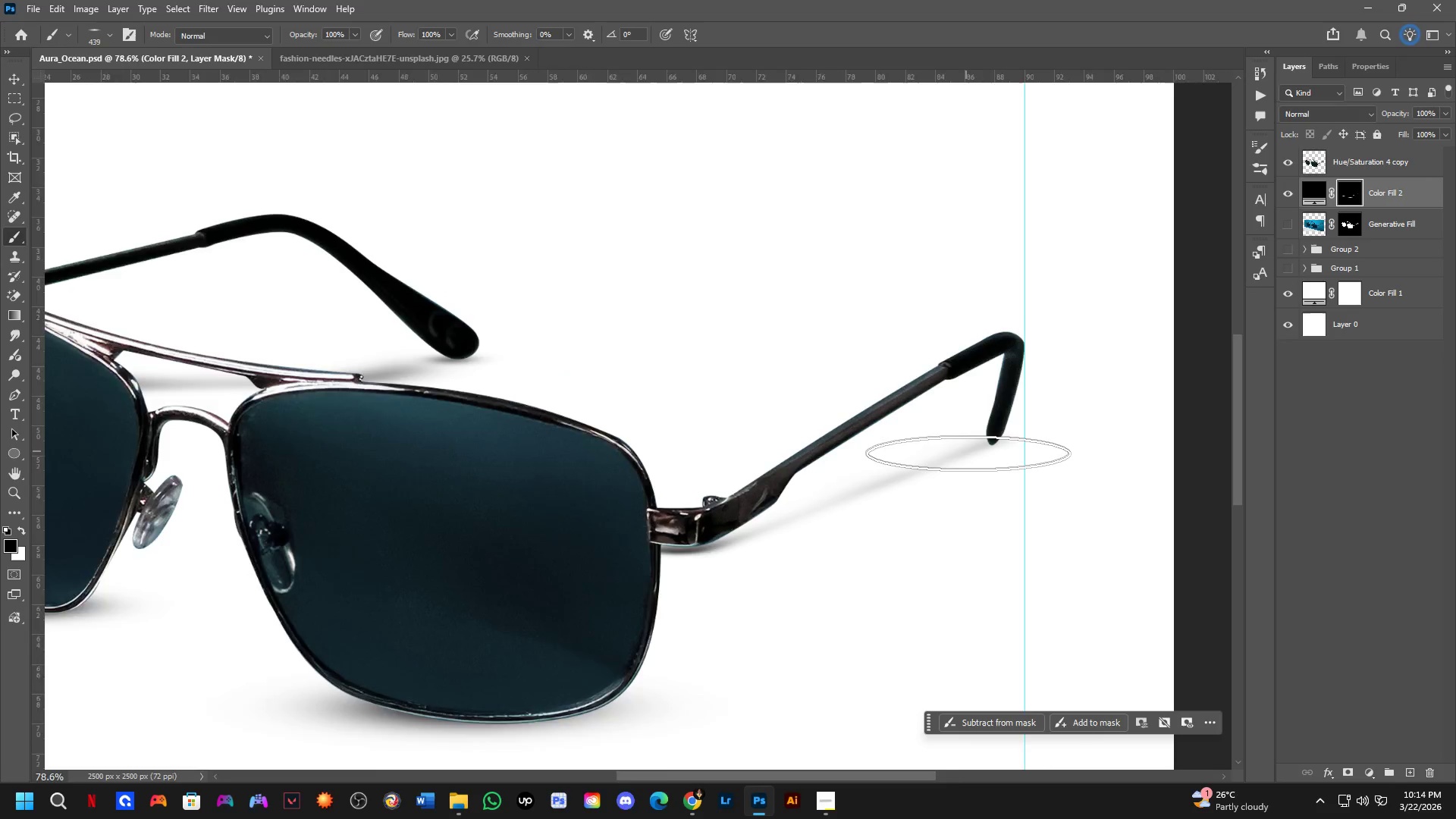 
scroll: coordinate [972, 457], scroll_direction: up, amount: 4.0
 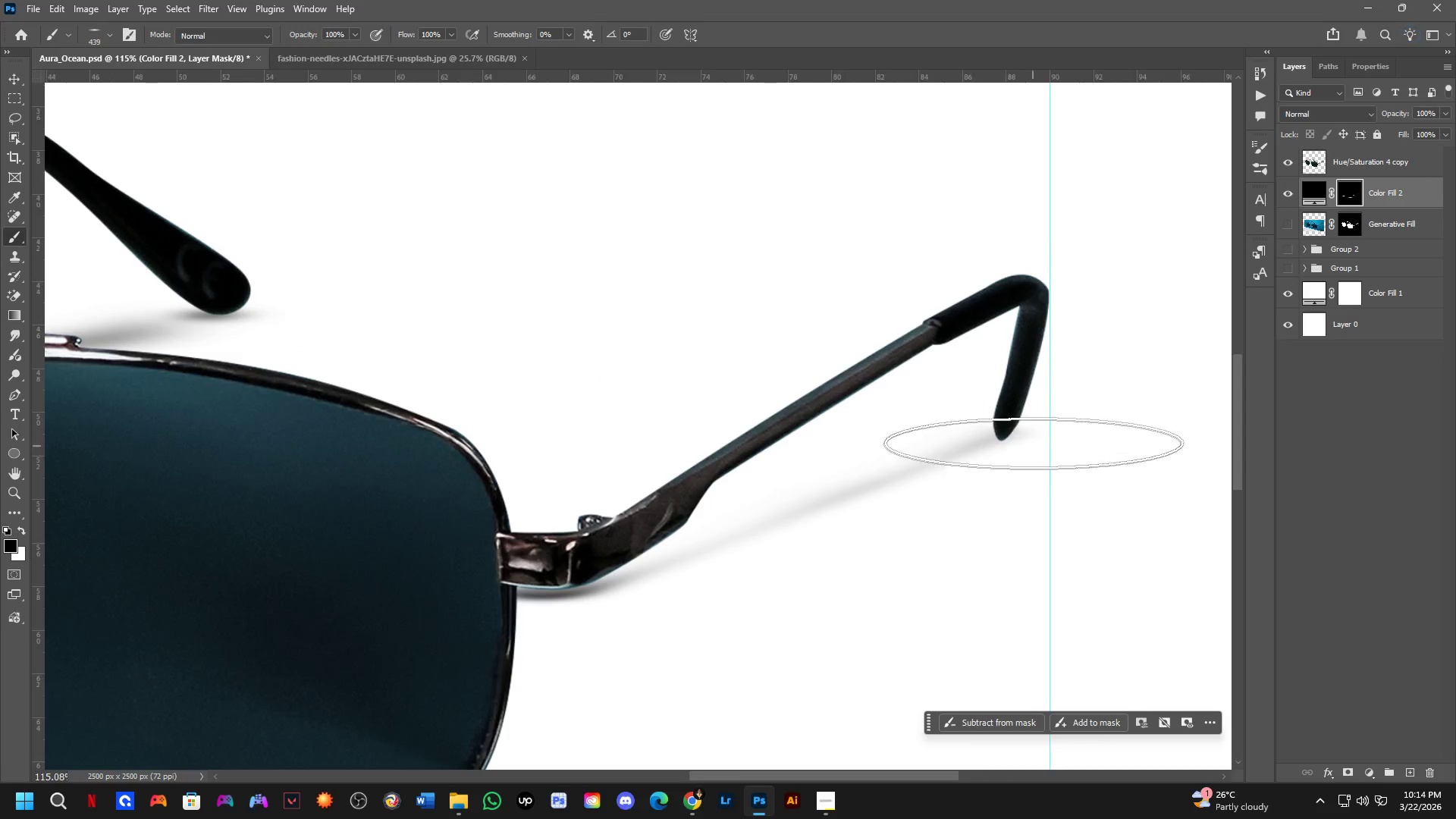 
left_click_drag(start_coordinate=[1042, 413], to_coordinate=[1089, 425])
 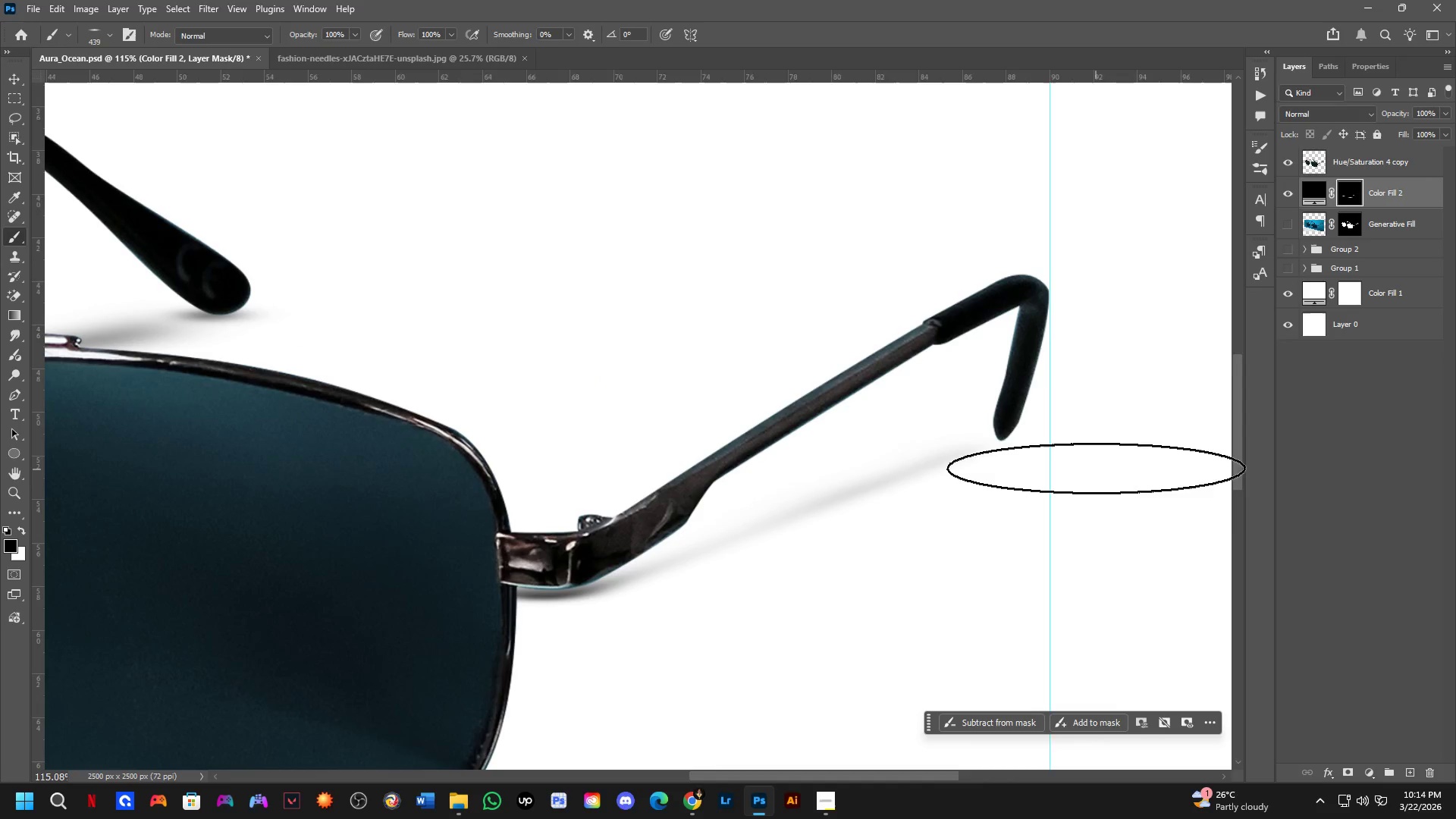 
hold_key(key=AltLeft, duration=0.75)
 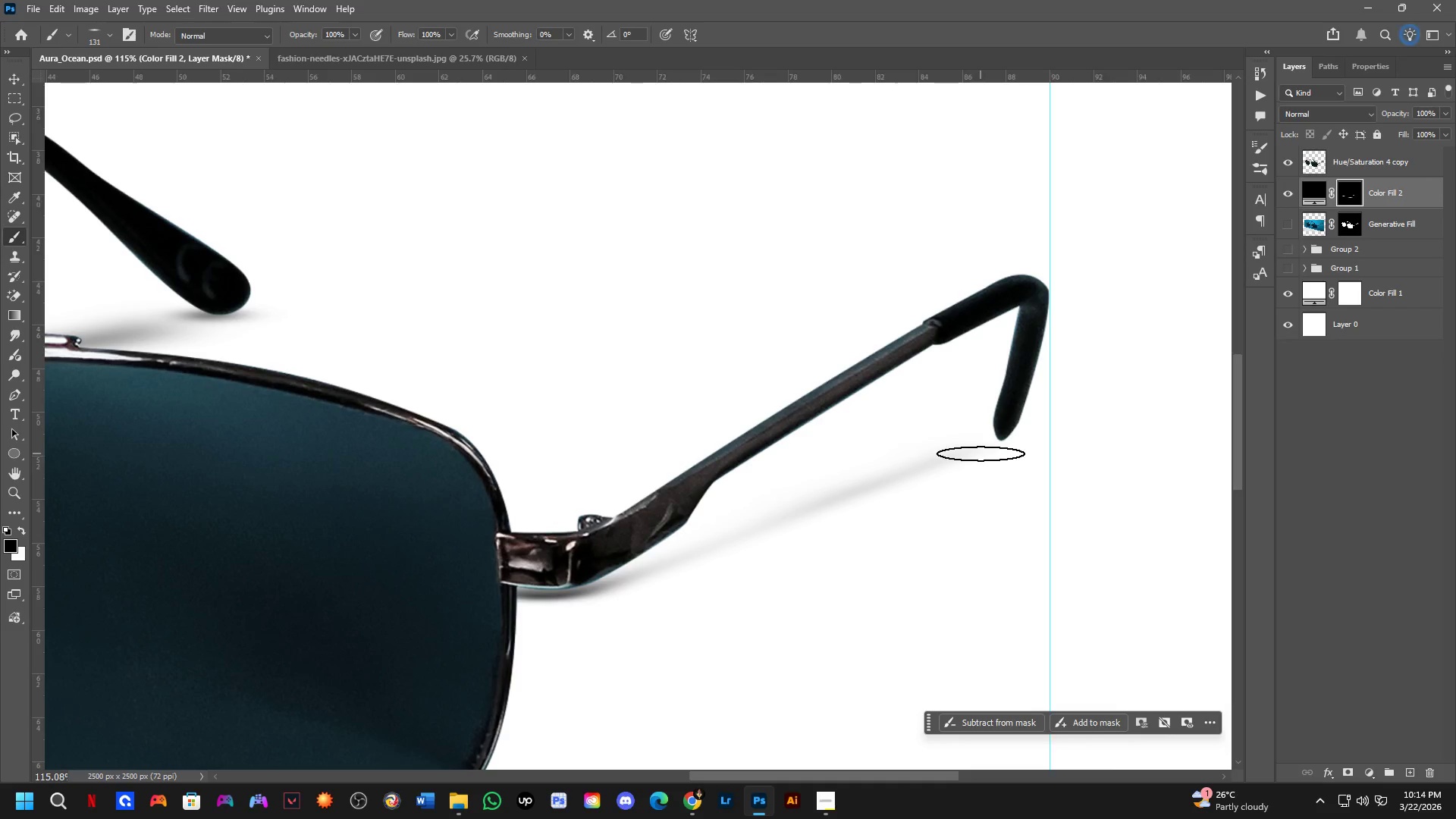 
key(X)
 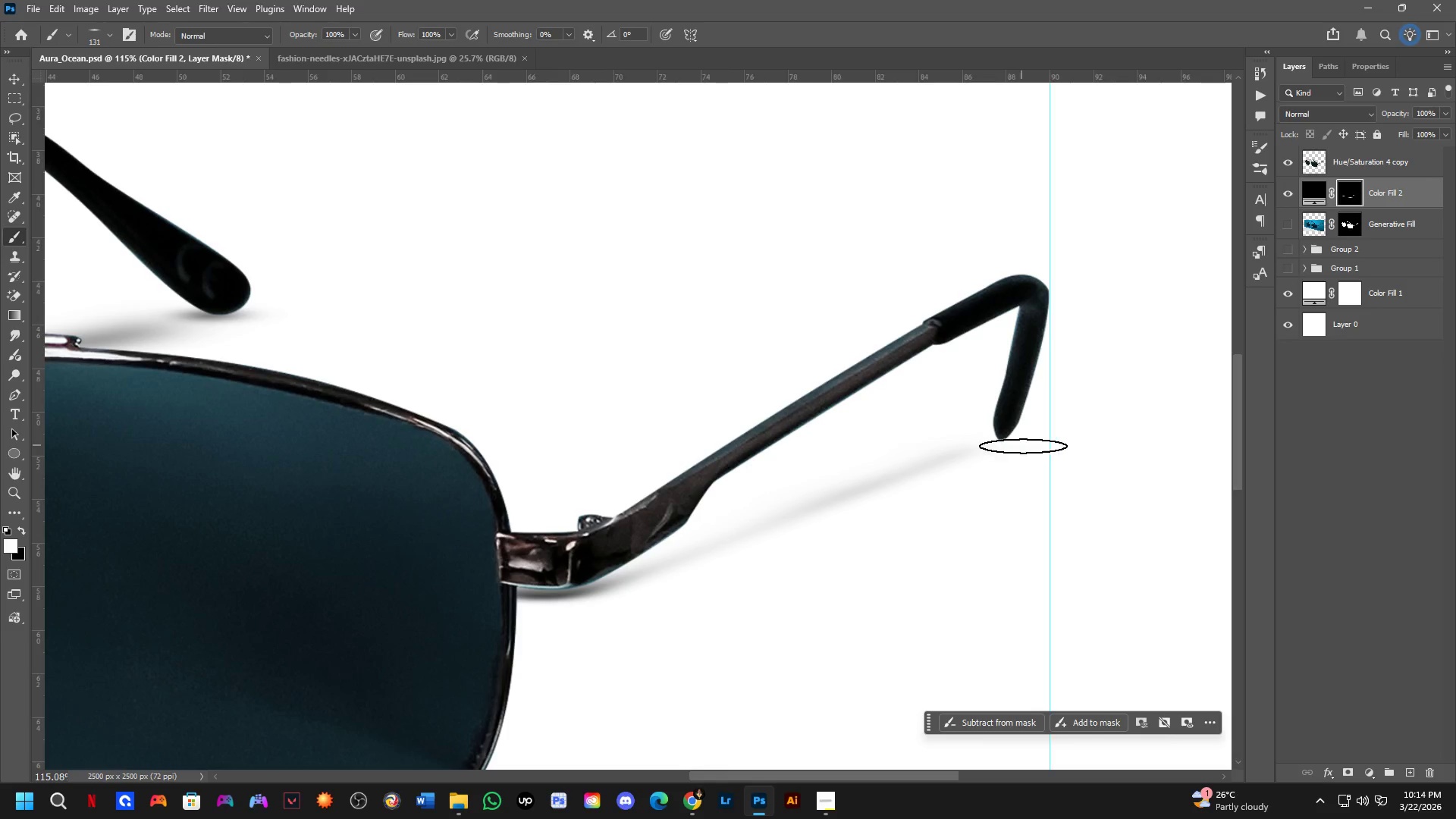 
hold_key(key=AltLeft, duration=0.31)
 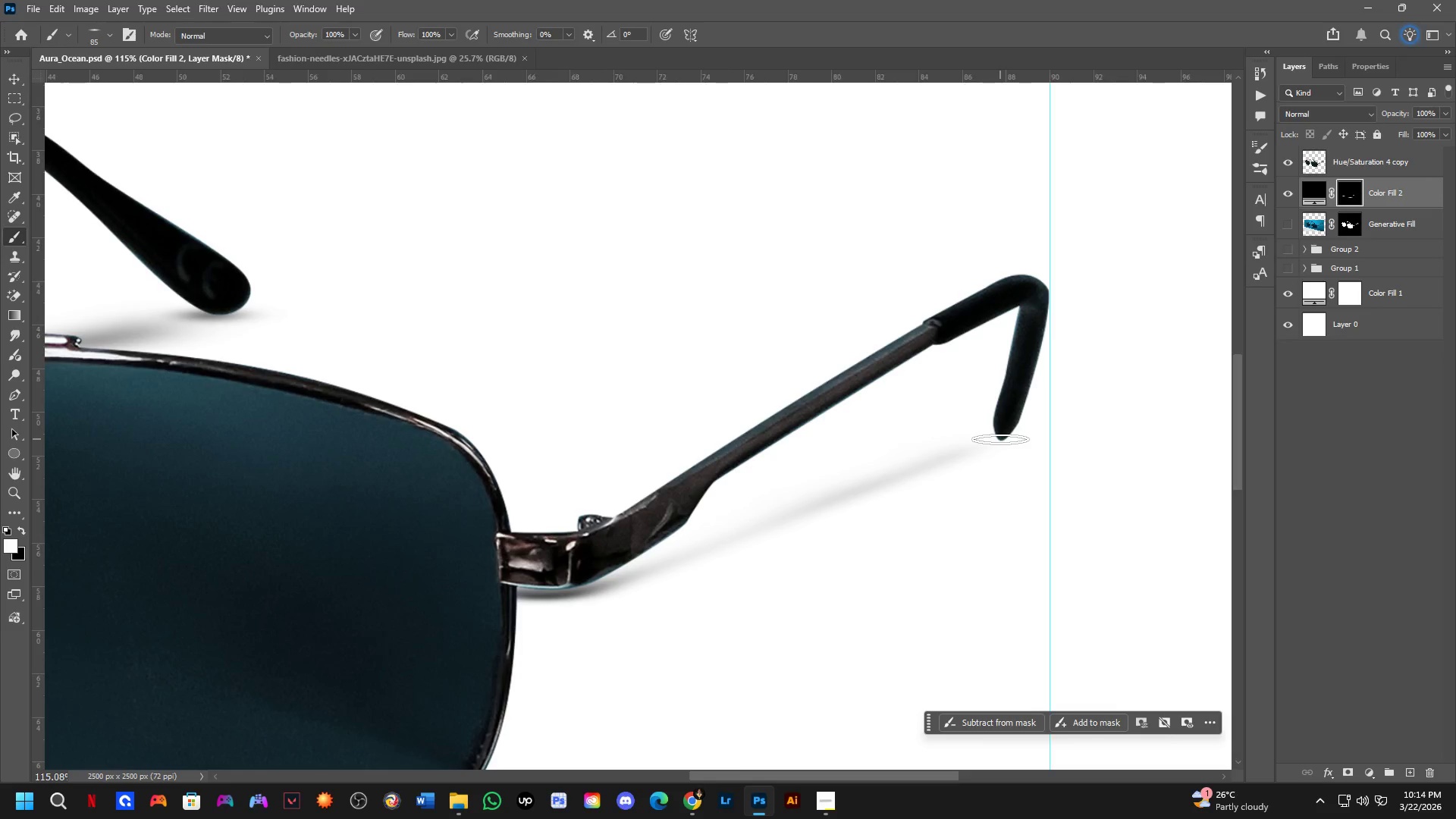 
left_click([1001, 439])
 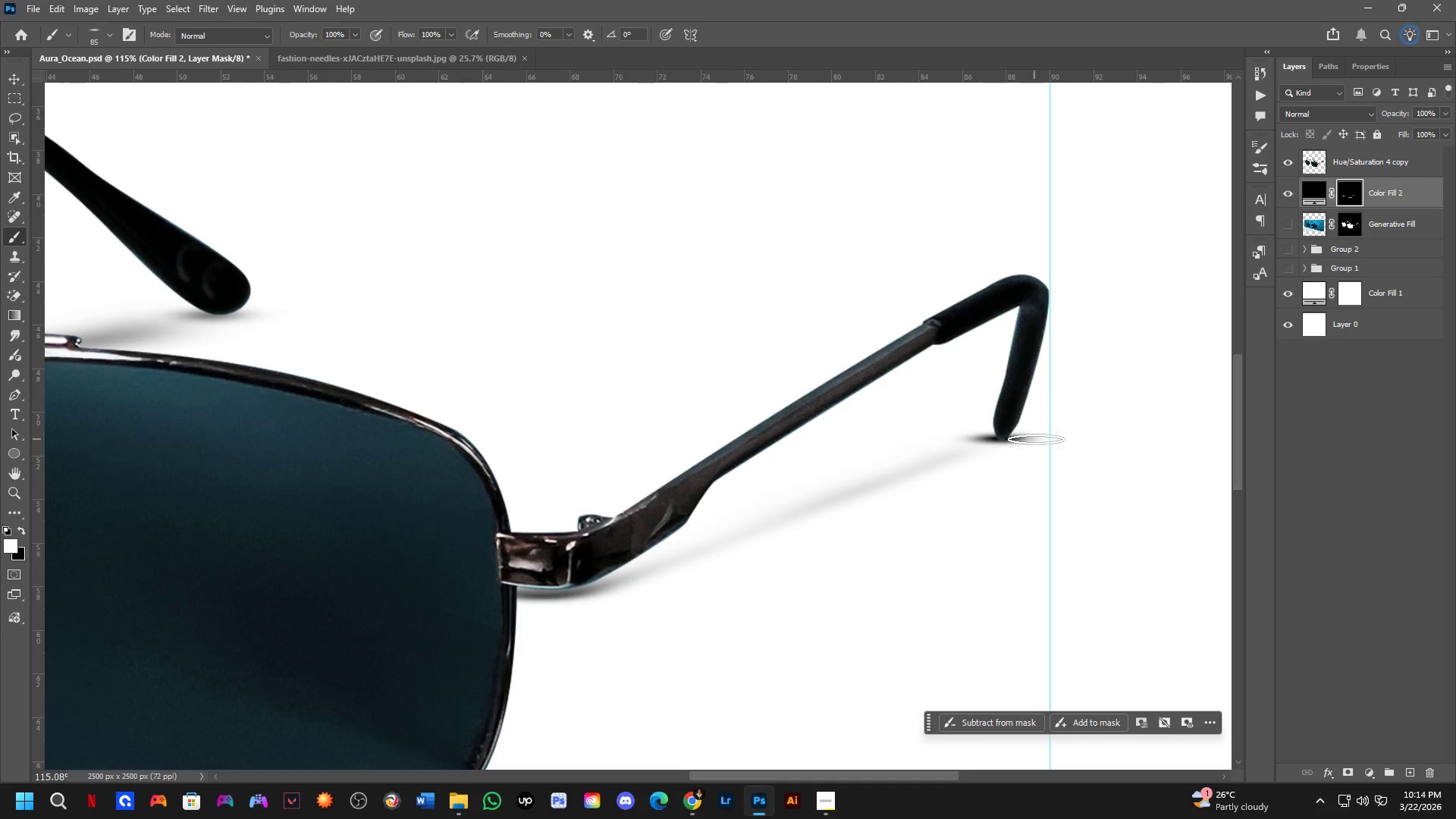 
key(Shift+ShiftLeft)
 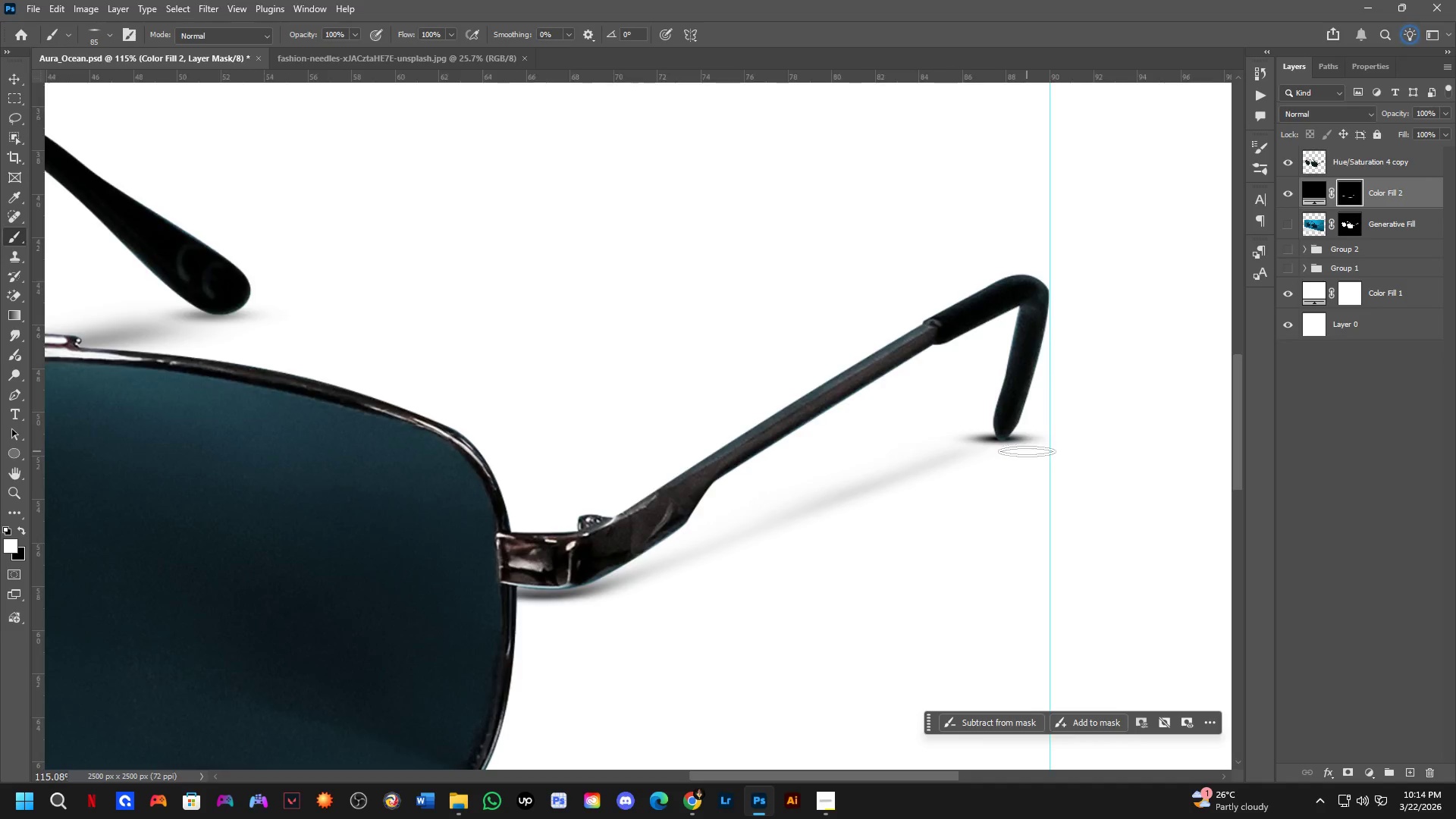 
scroll: coordinate [1025, 483], scroll_direction: up, amount: 1.0
 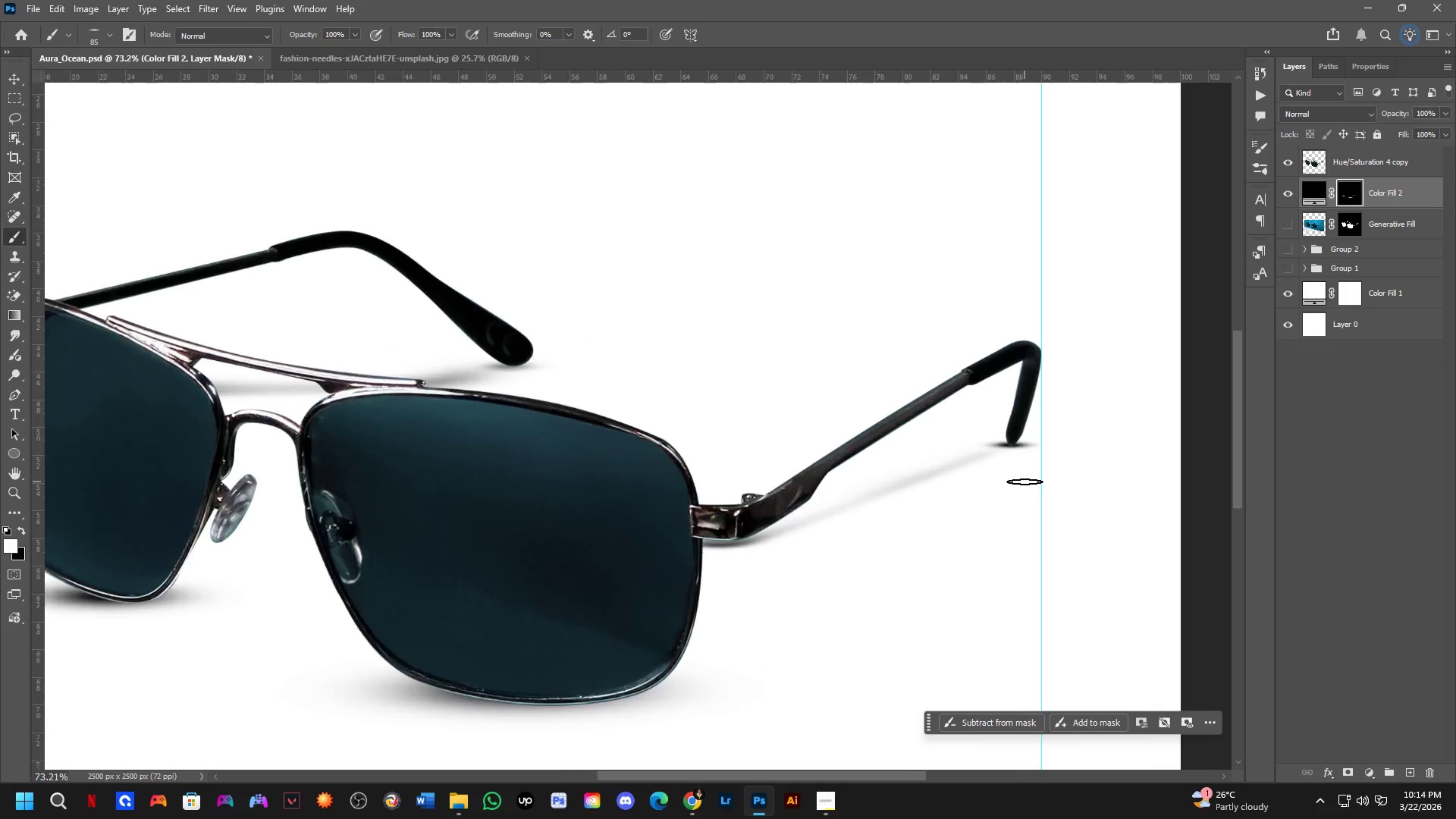 
hold_key(key=AltLeft, duration=0.44)
 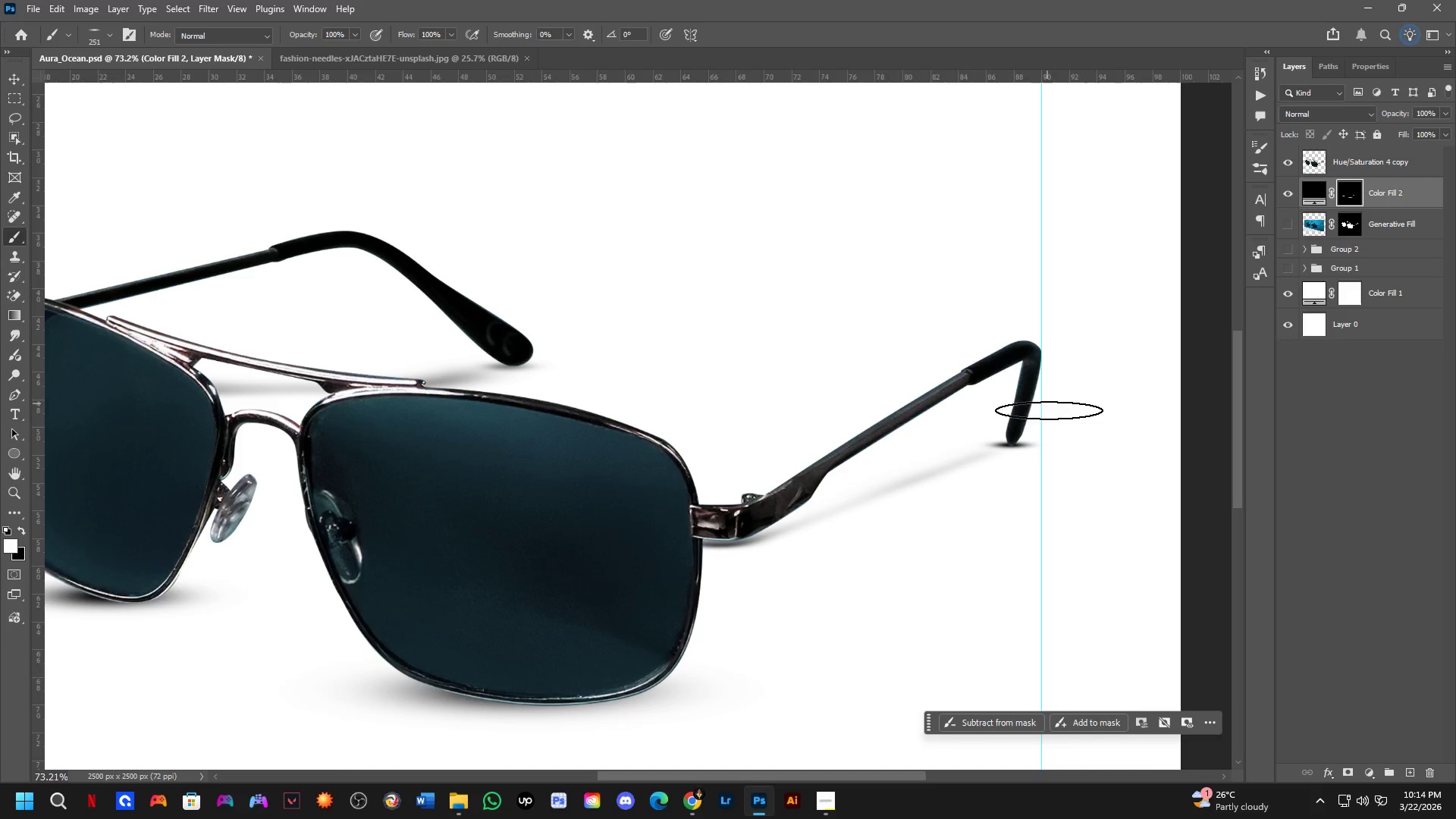 
key(Alt+AltLeft)
 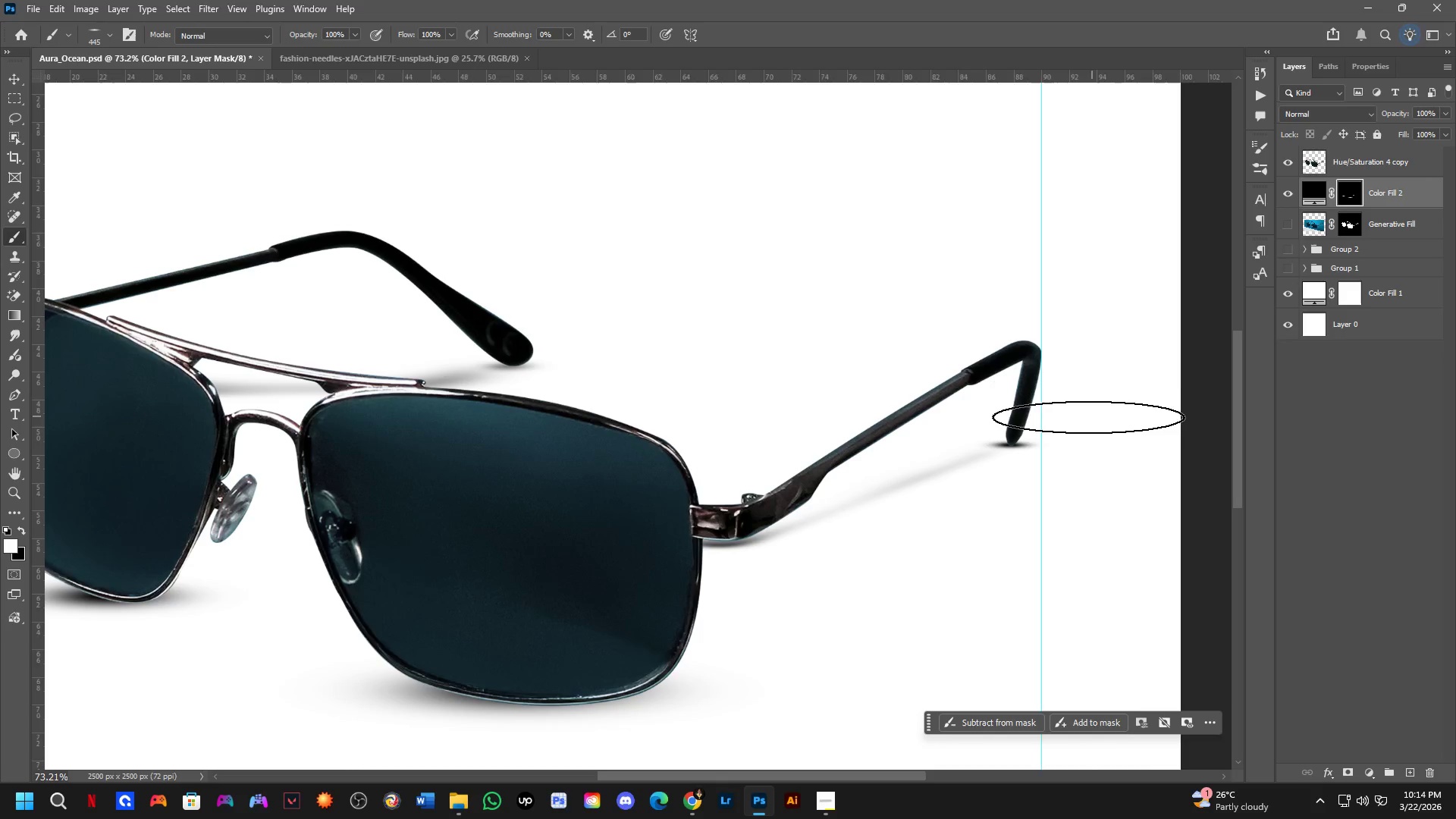 
left_click_drag(start_coordinate=[1087, 417], to_coordinate=[1086, 422])
 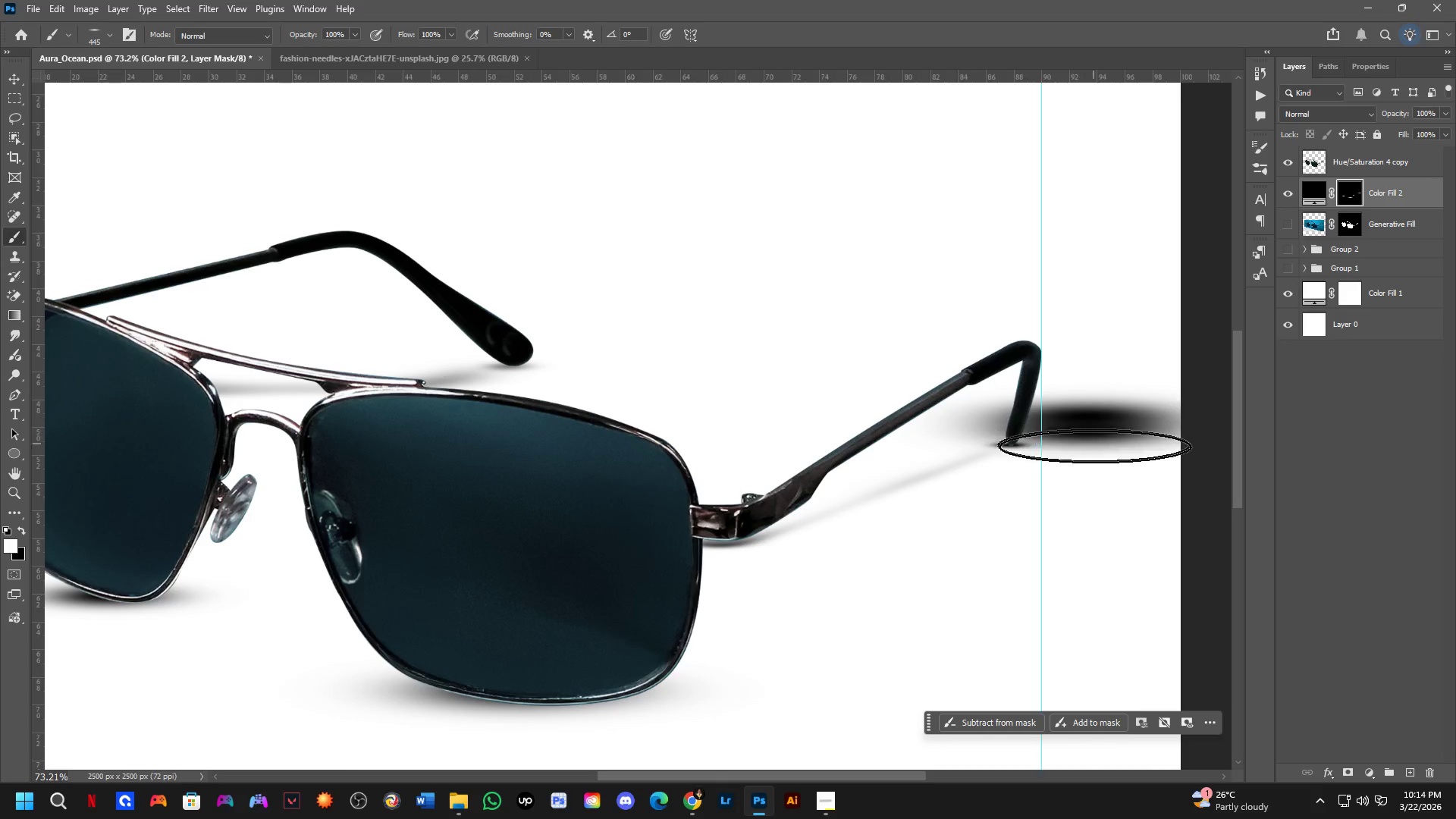 
key(Control+ControlLeft)
 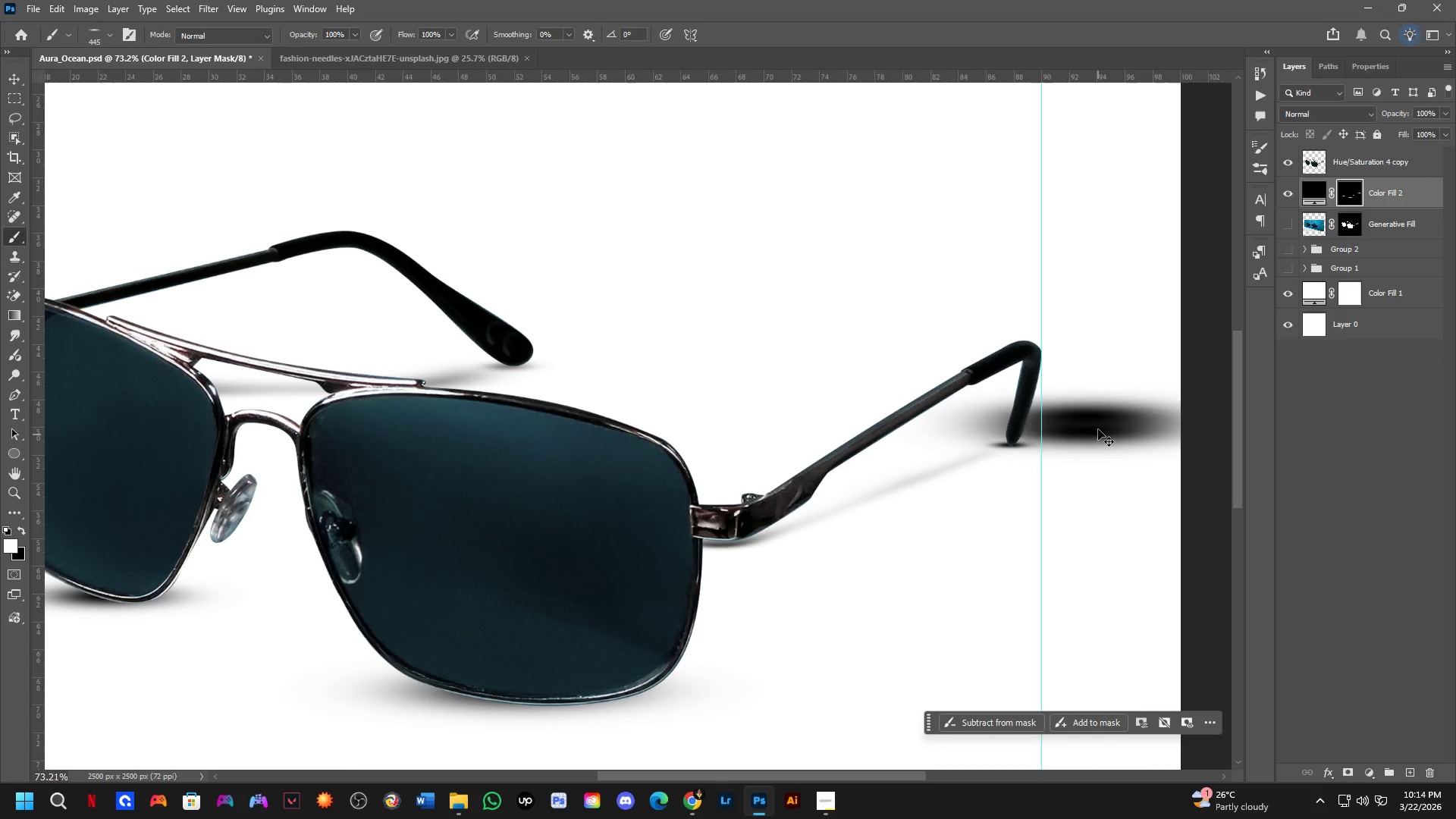 
key(Control+Z)
 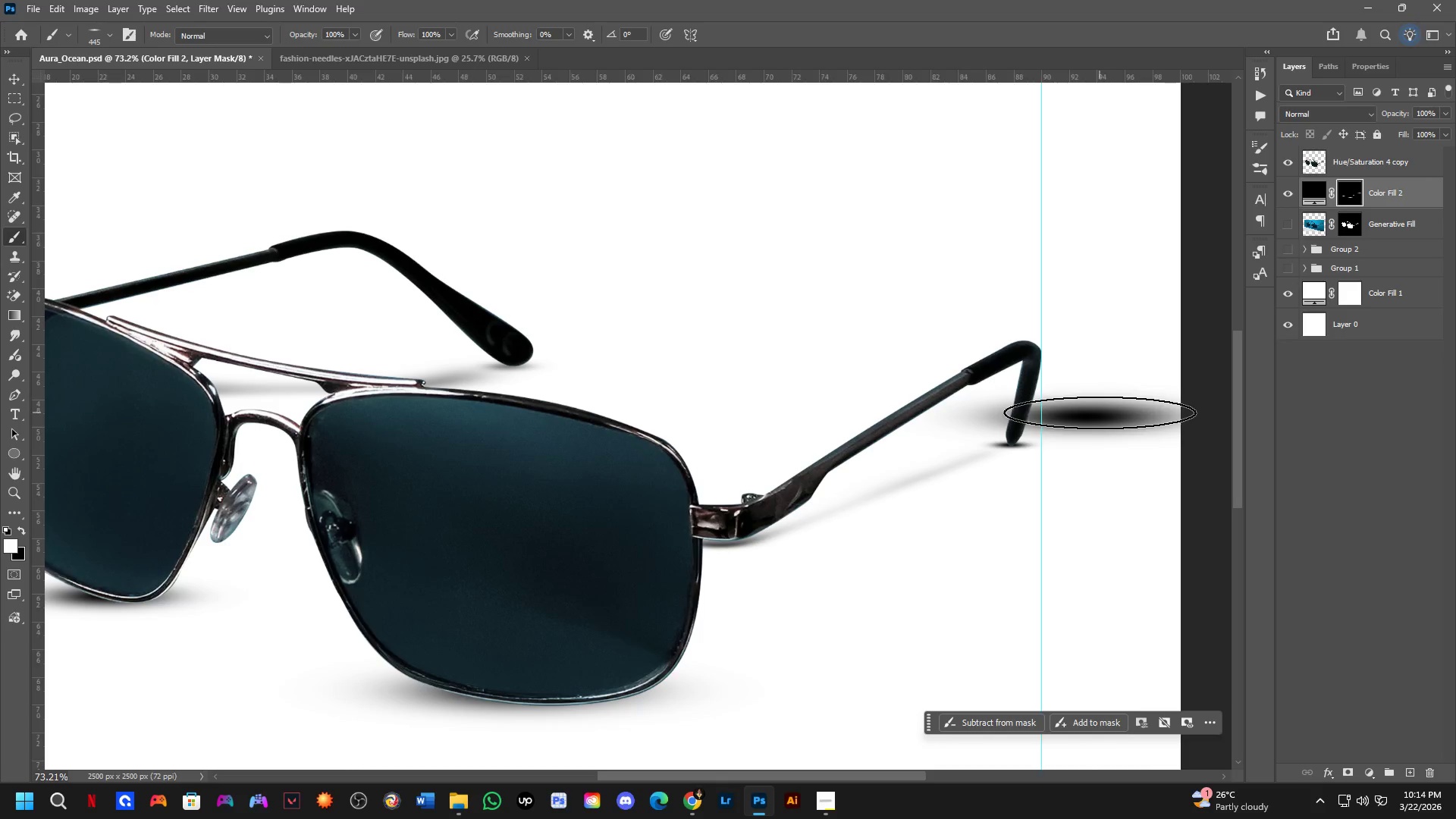 
key(Control+ControlLeft)
 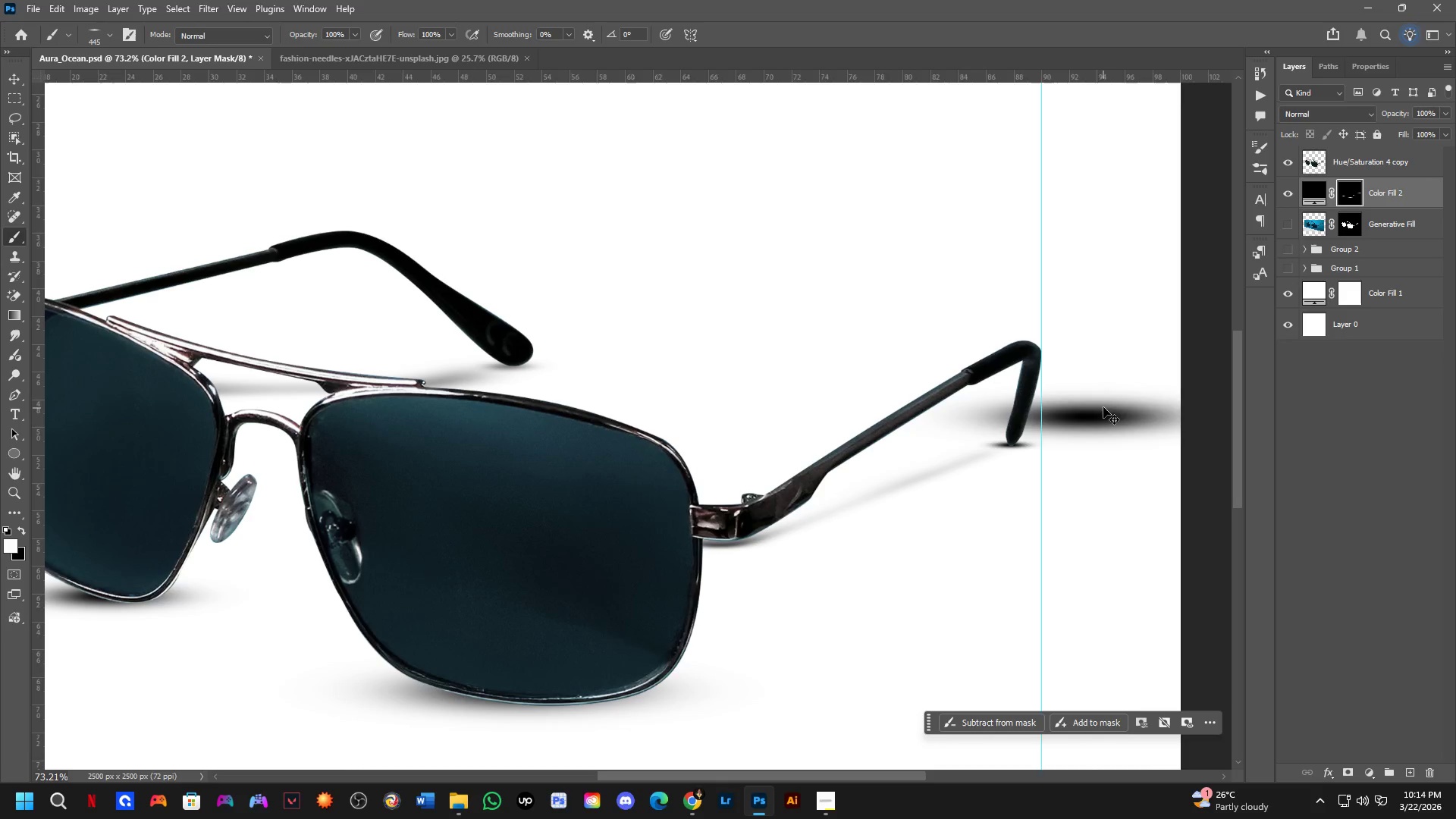 
key(Control+Z)
 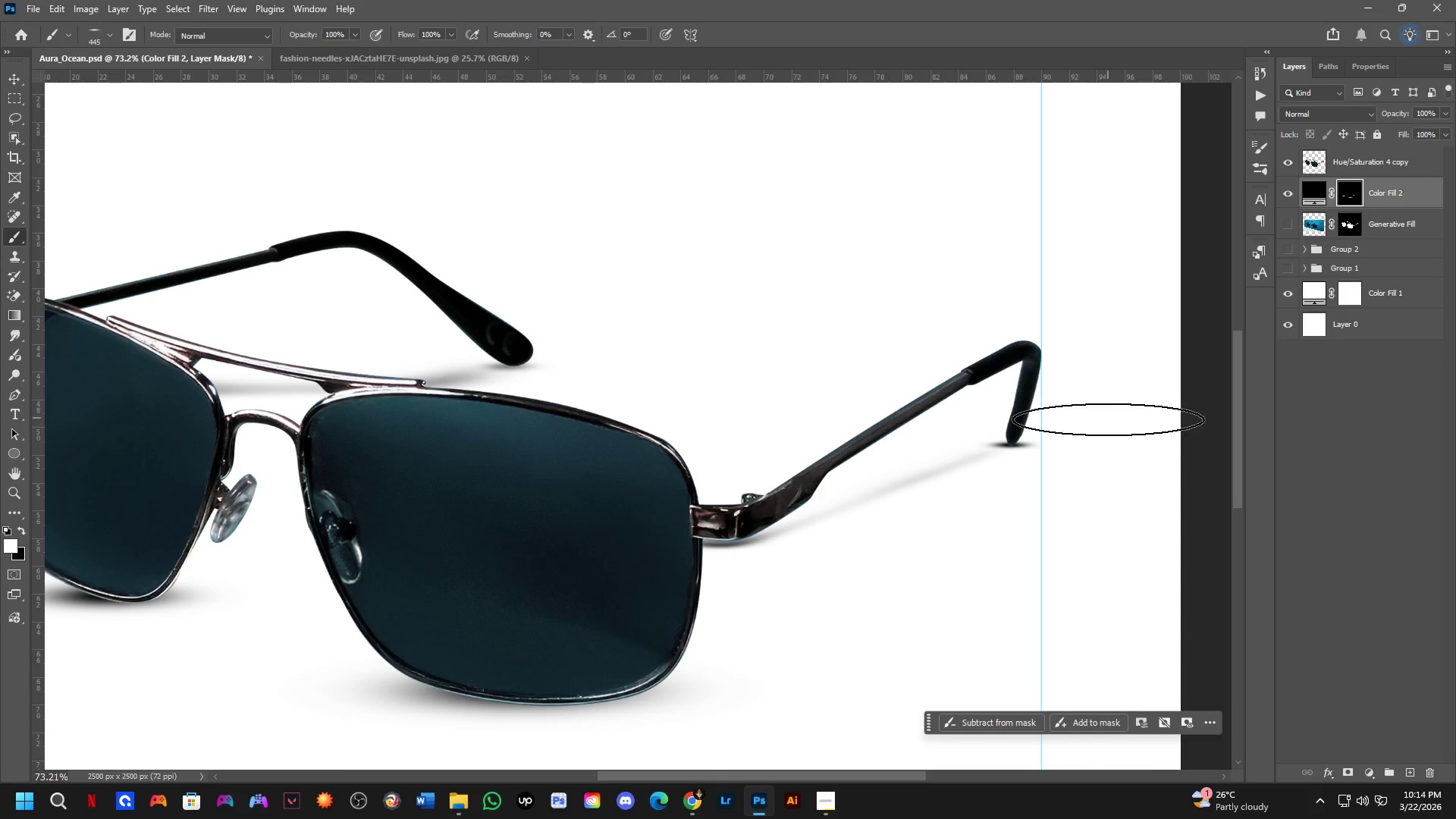 
key(X)
 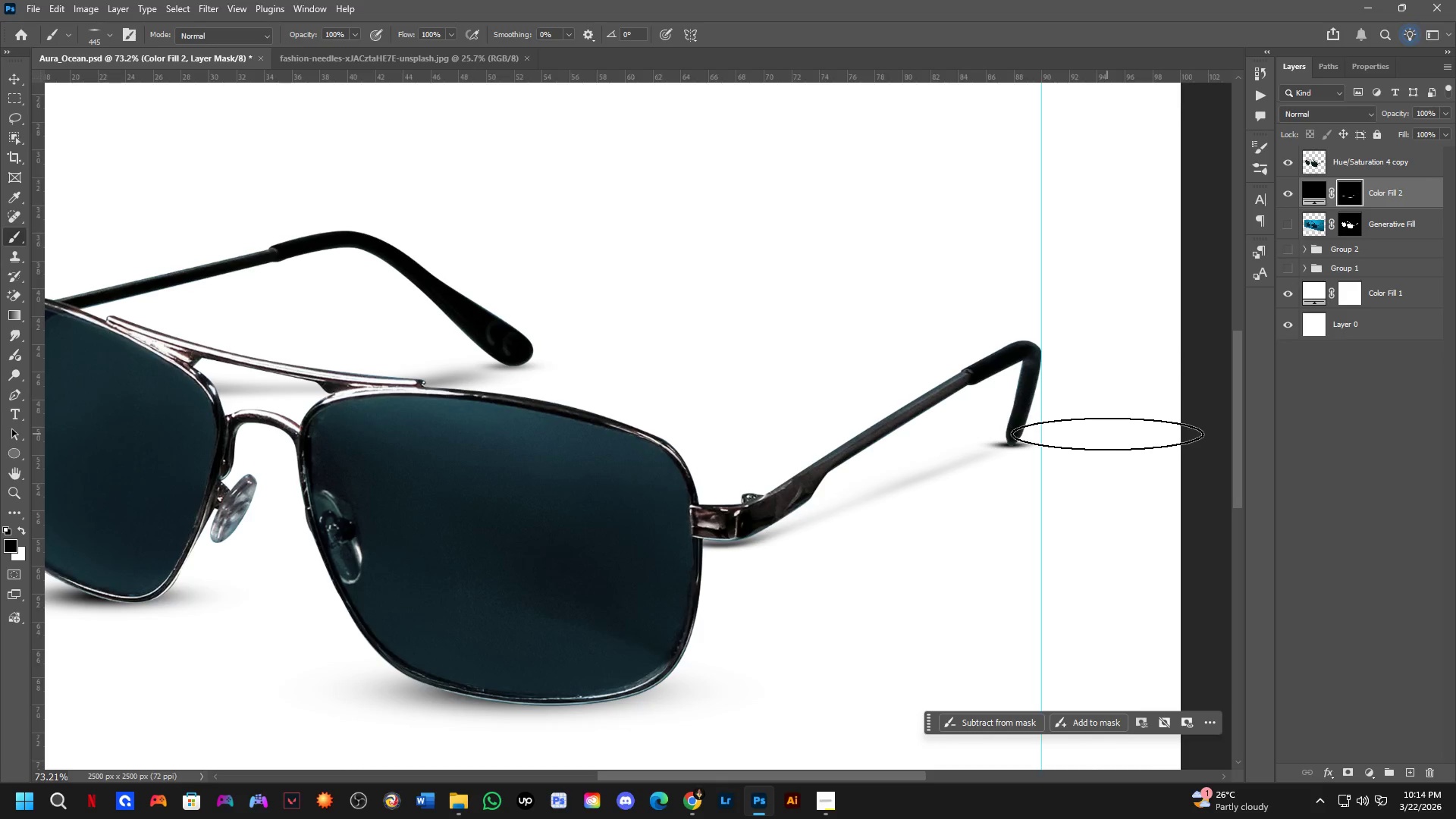 
left_click_drag(start_coordinate=[1107, 434], to_coordinate=[1108, 487])
 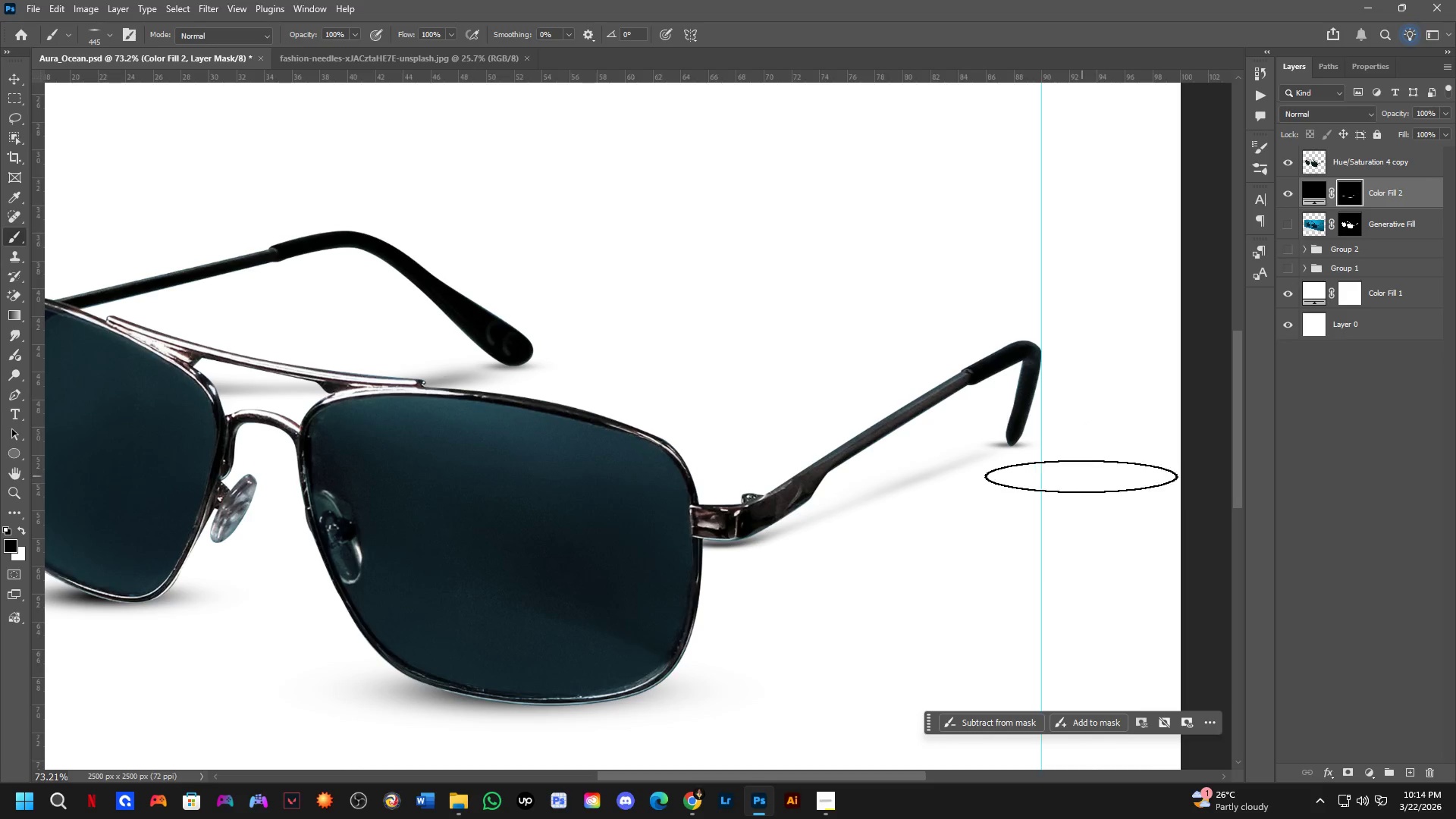 
left_click_drag(start_coordinate=[1076, 466], to_coordinate=[1082, 457])
 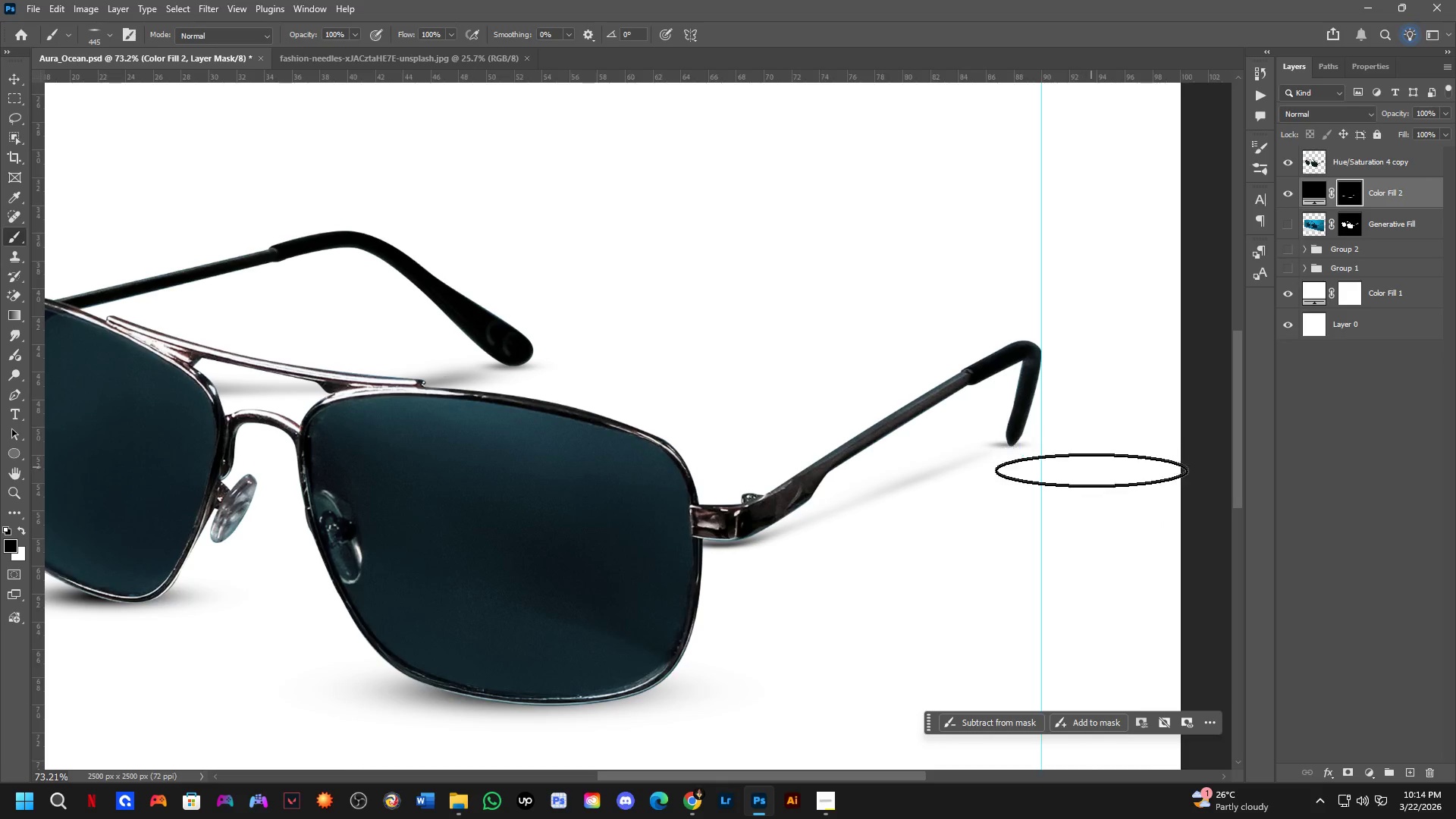 
key(Shift+ShiftLeft)
 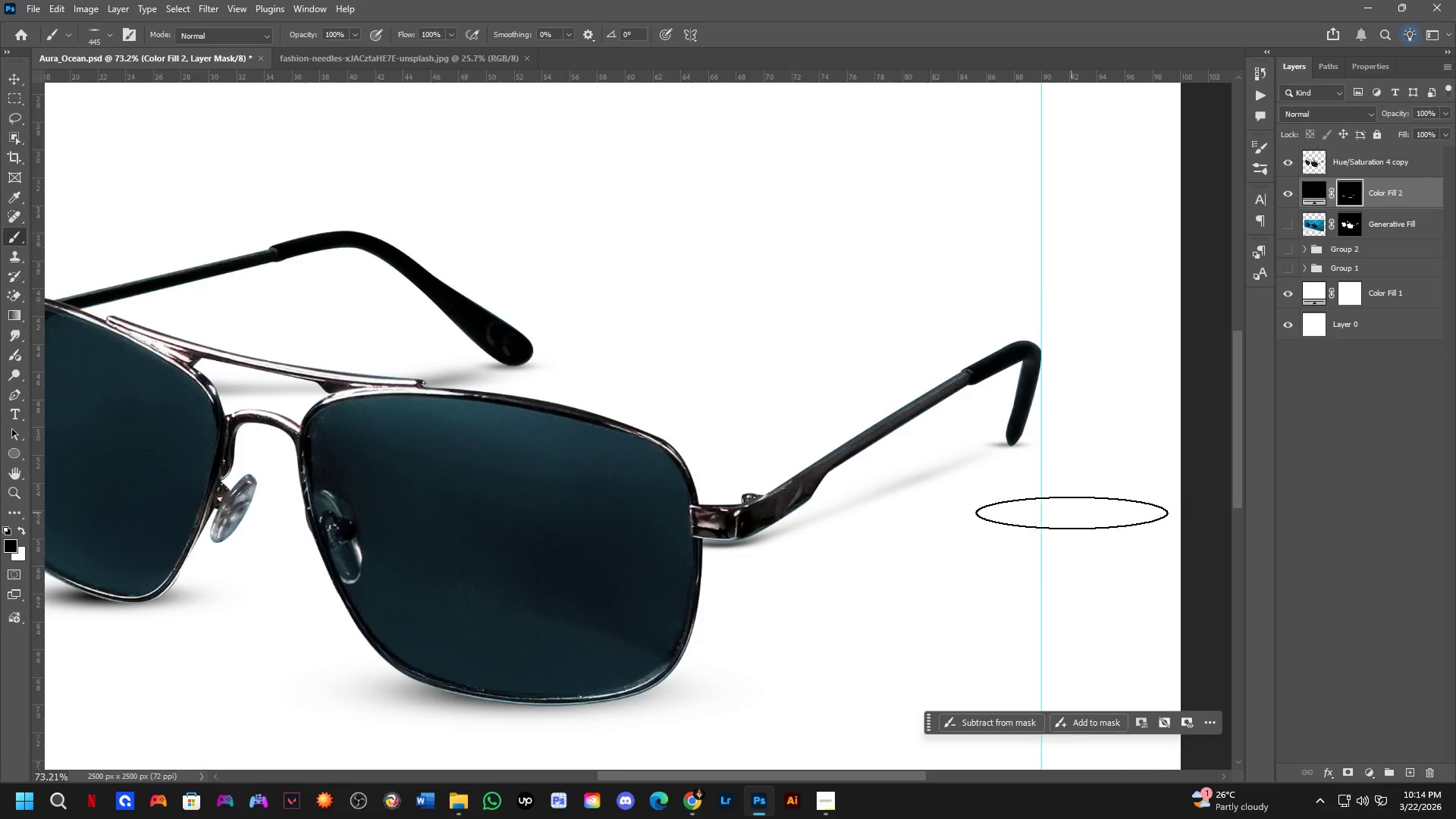 
scroll: coordinate [1072, 513], scroll_direction: down, amount: 3.0
 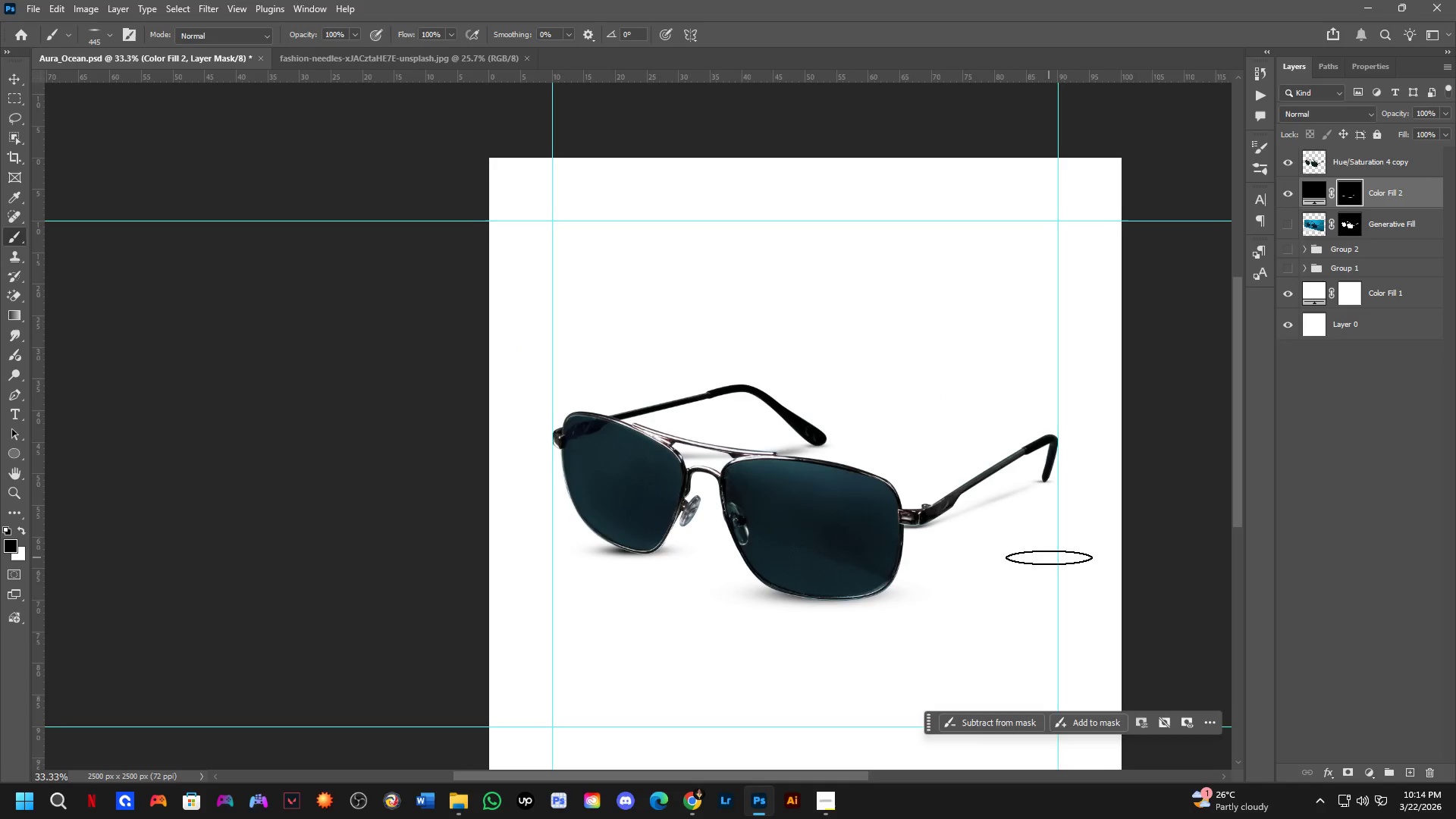 
hold_key(key=Space, duration=0.58)
 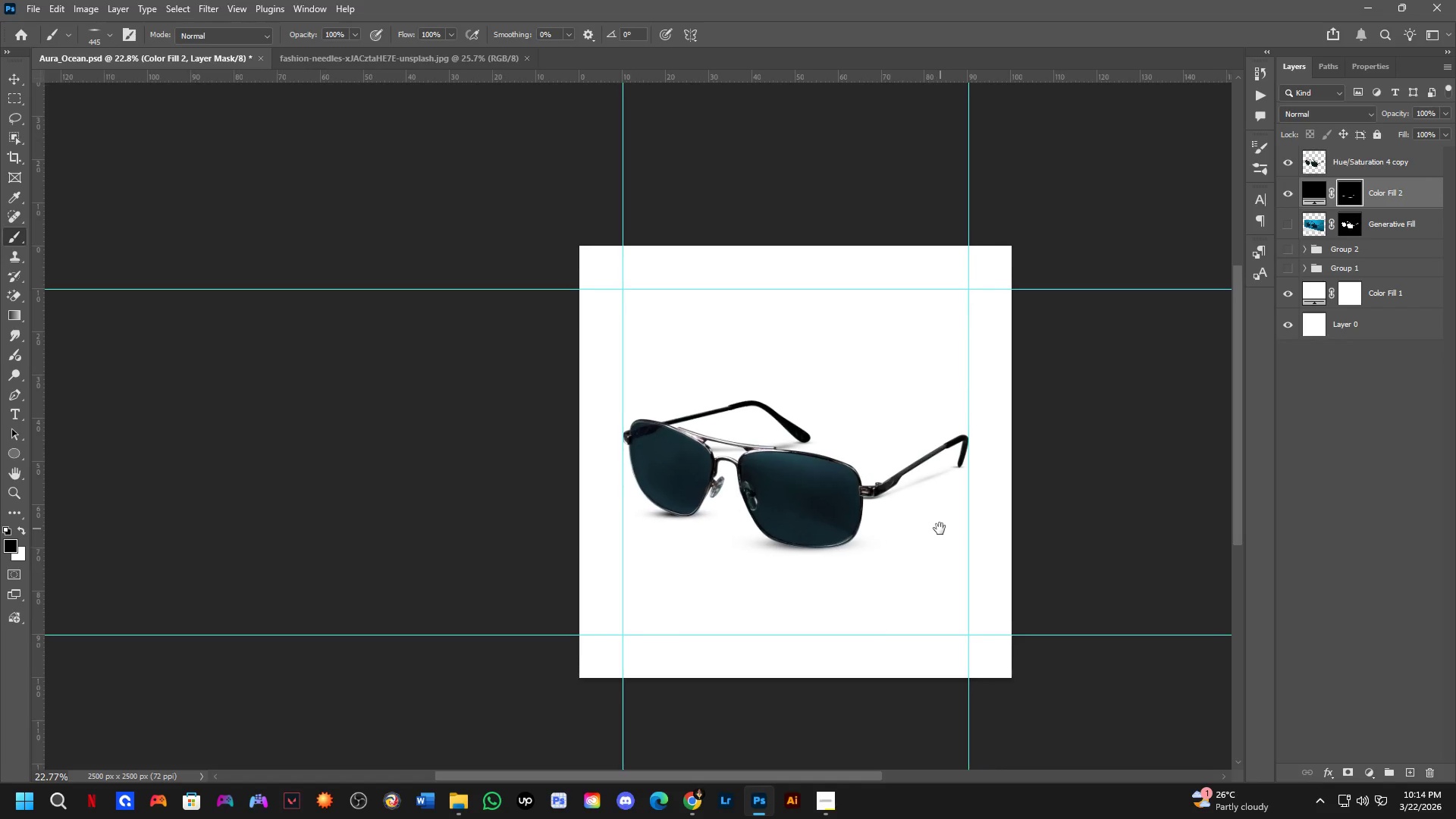 
left_click_drag(start_coordinate=[1044, 558], to_coordinate=[1029, 542])
 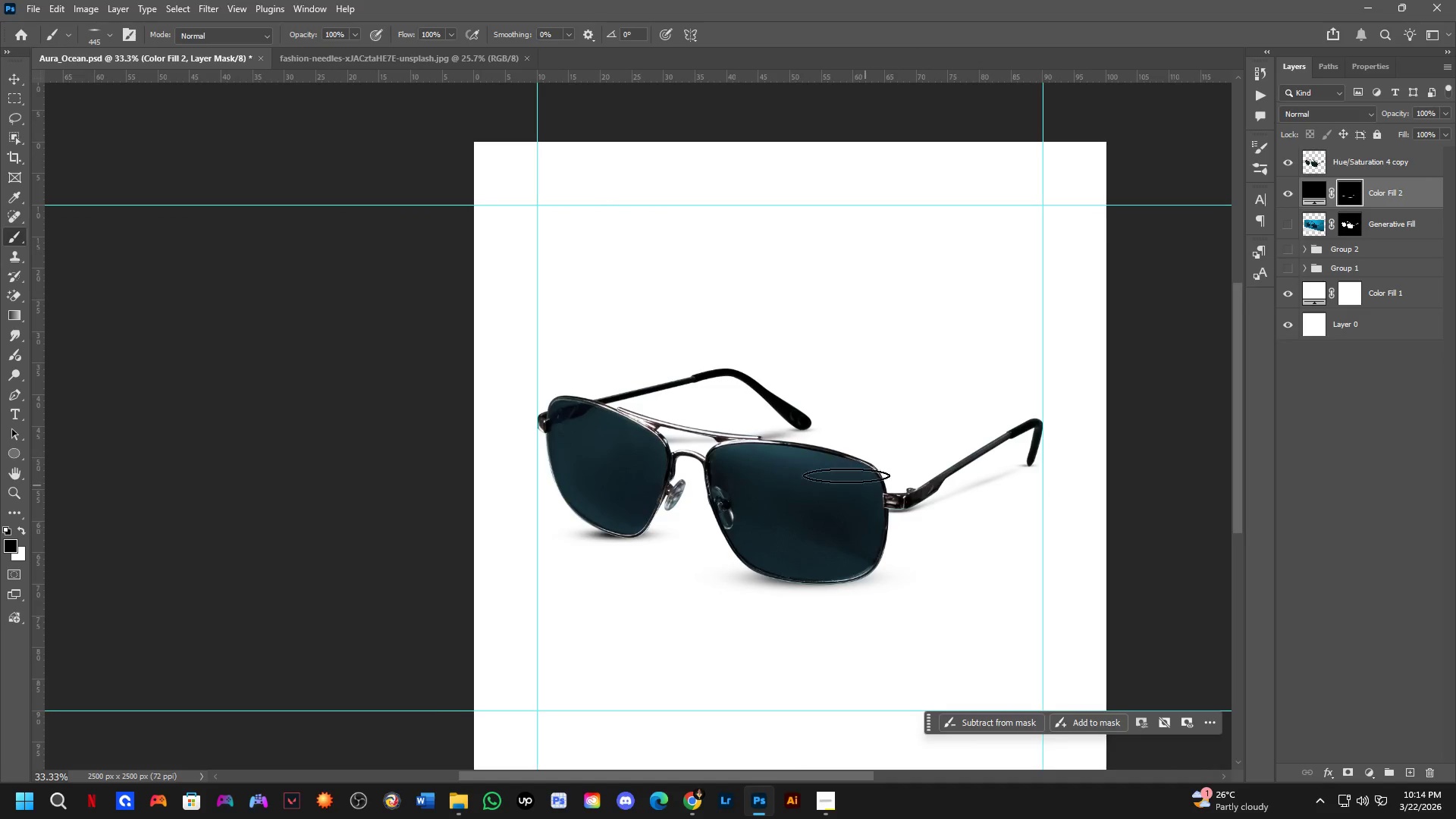 
scroll: coordinate [822, 463], scroll_direction: down, amount: 4.0
 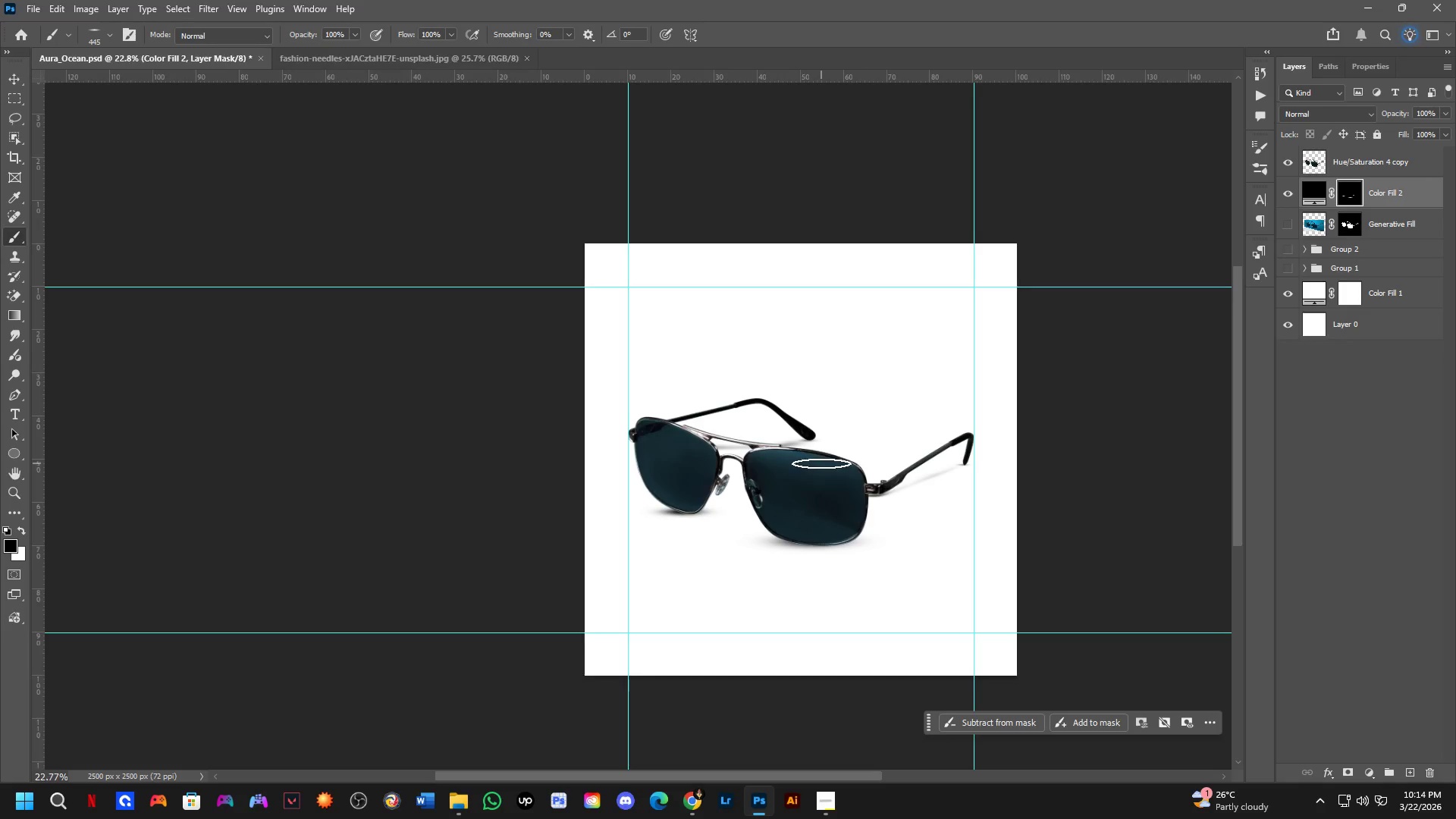 
hold_key(key=Space, duration=0.61)
 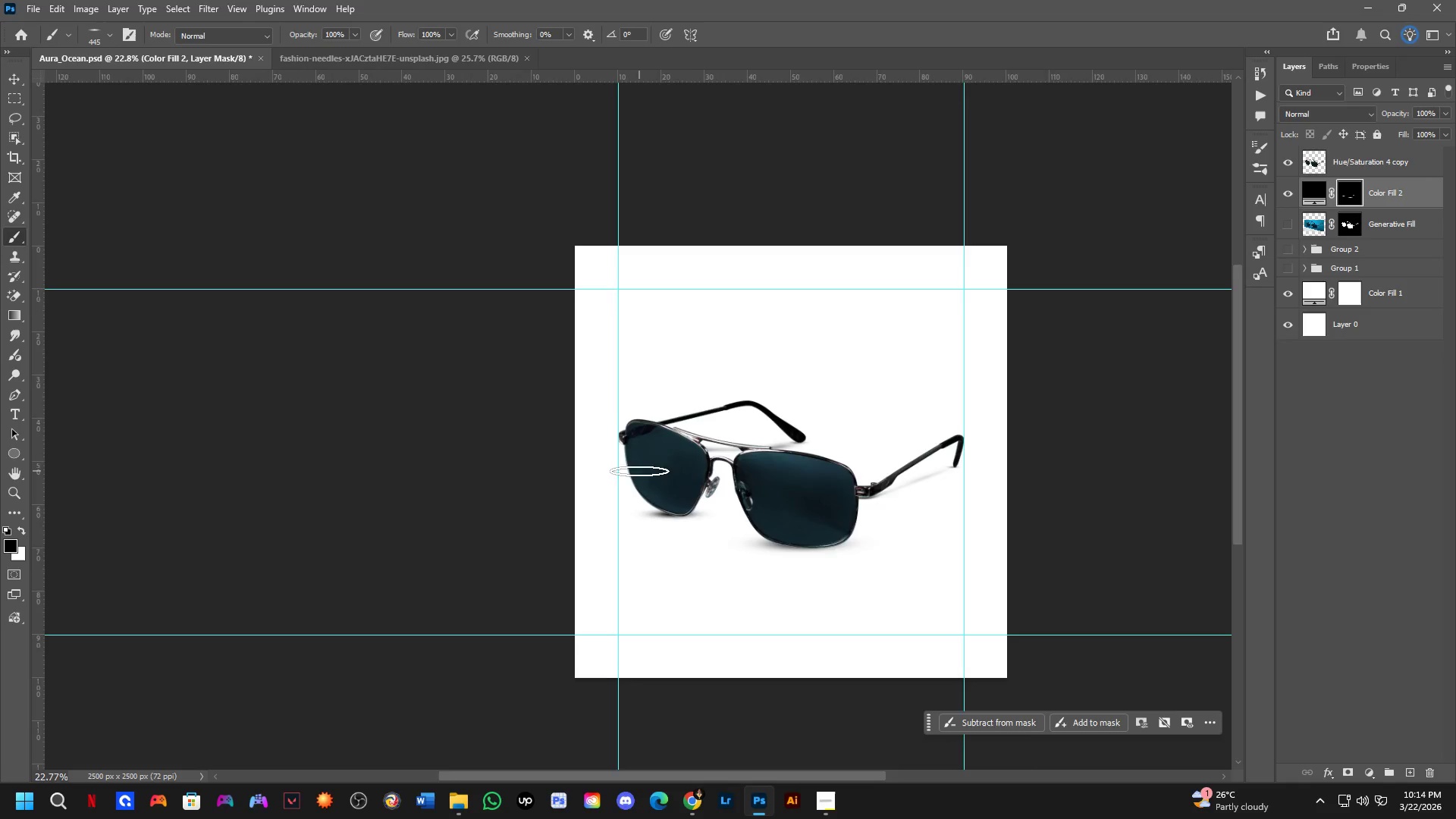 
left_click_drag(start_coordinate=[946, 526], to_coordinate=[937, 529])
 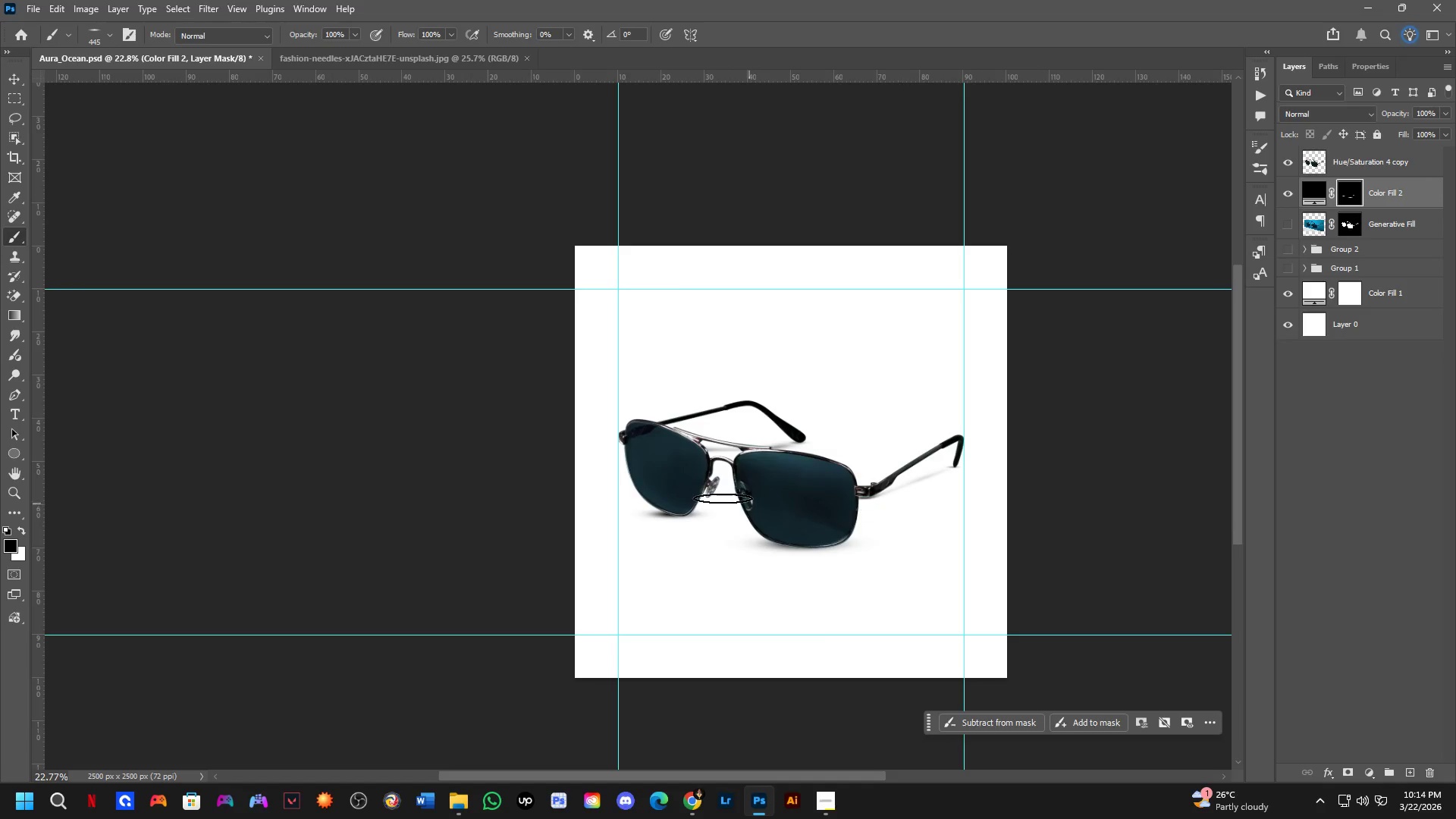 
scroll: coordinate [670, 548], scroll_direction: up, amount: 8.0
 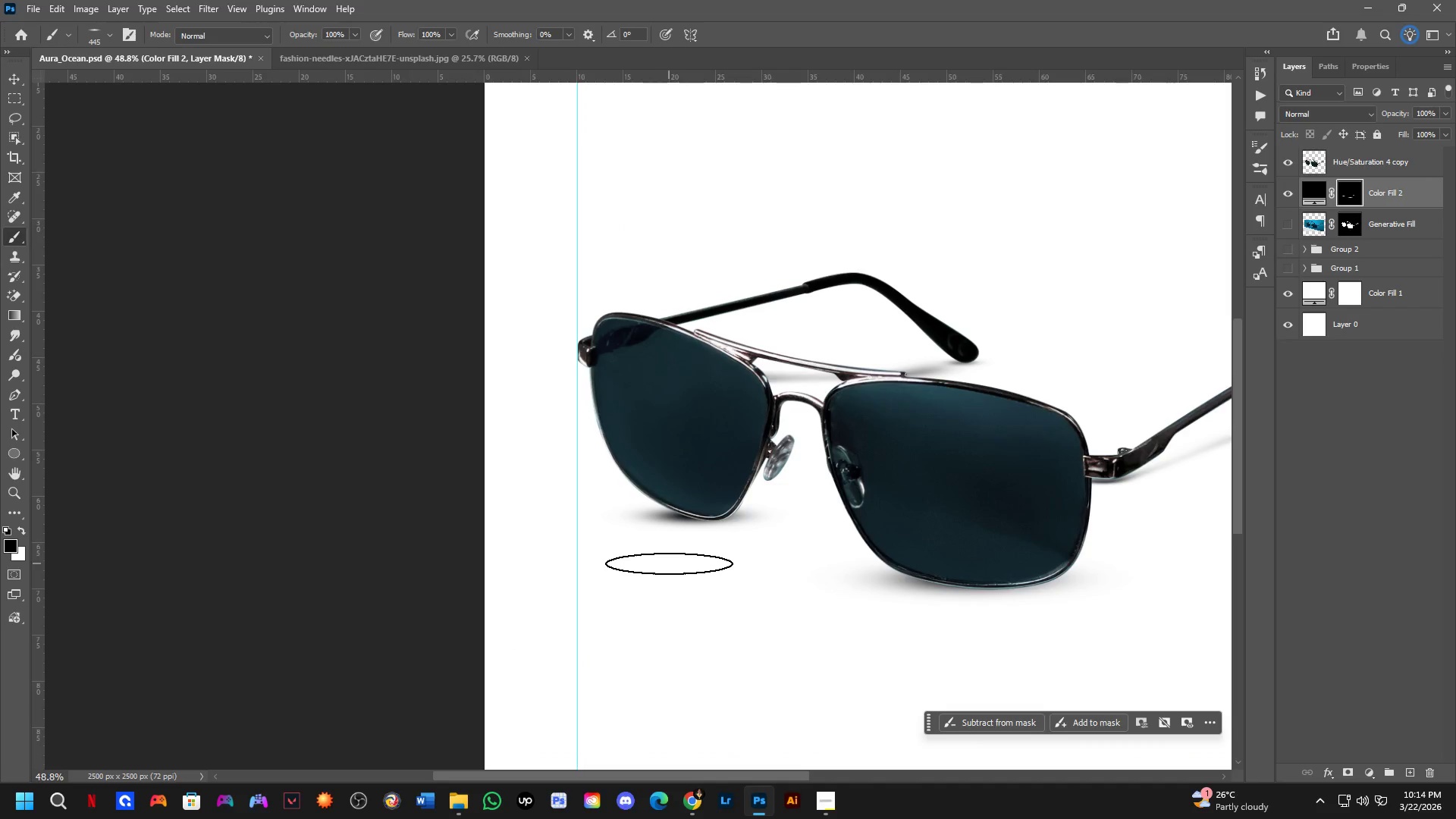 
scroll: coordinate [667, 539], scroll_direction: down, amount: 7.0
 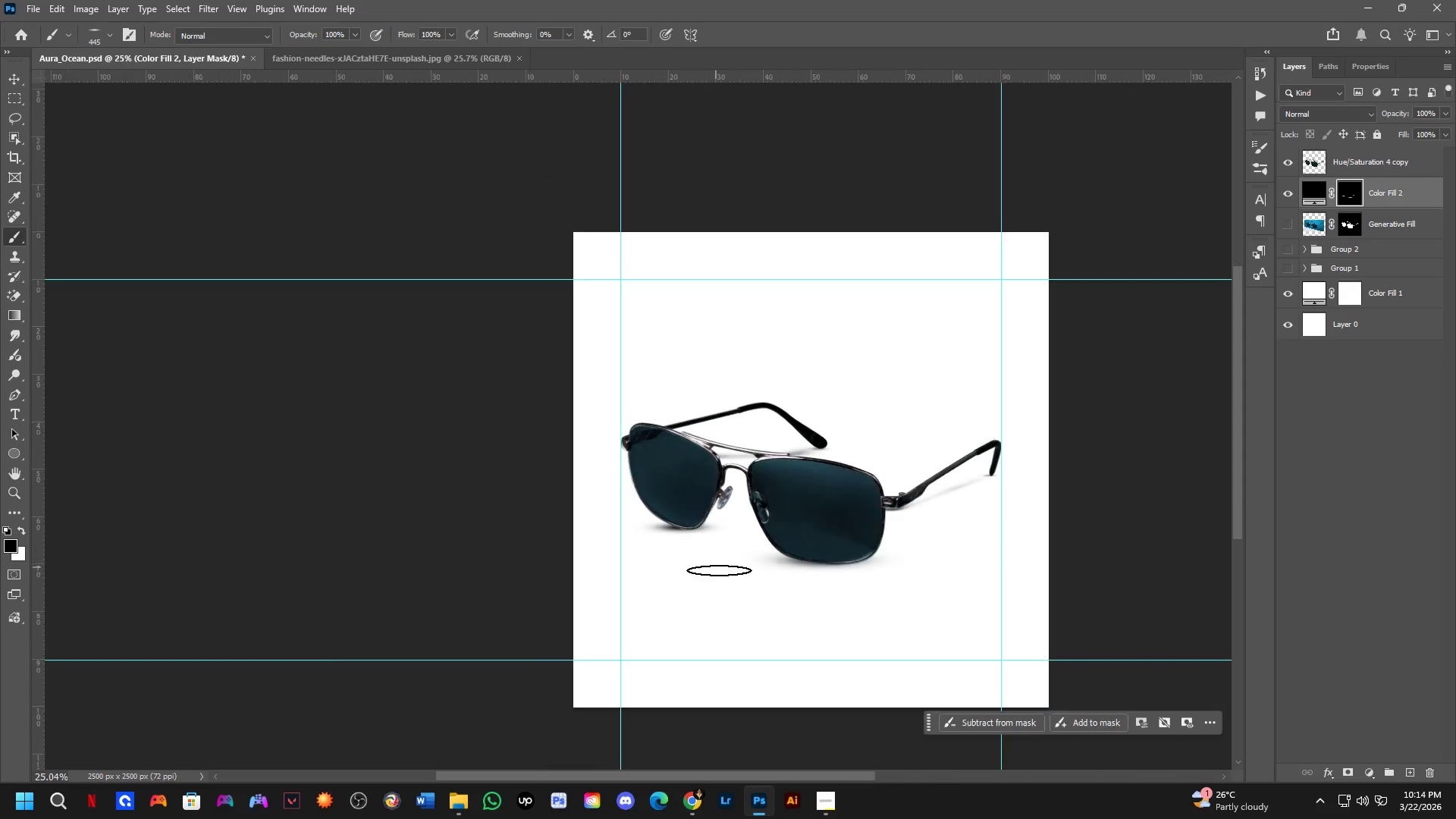 
hold_key(key=Space, duration=0.55)
 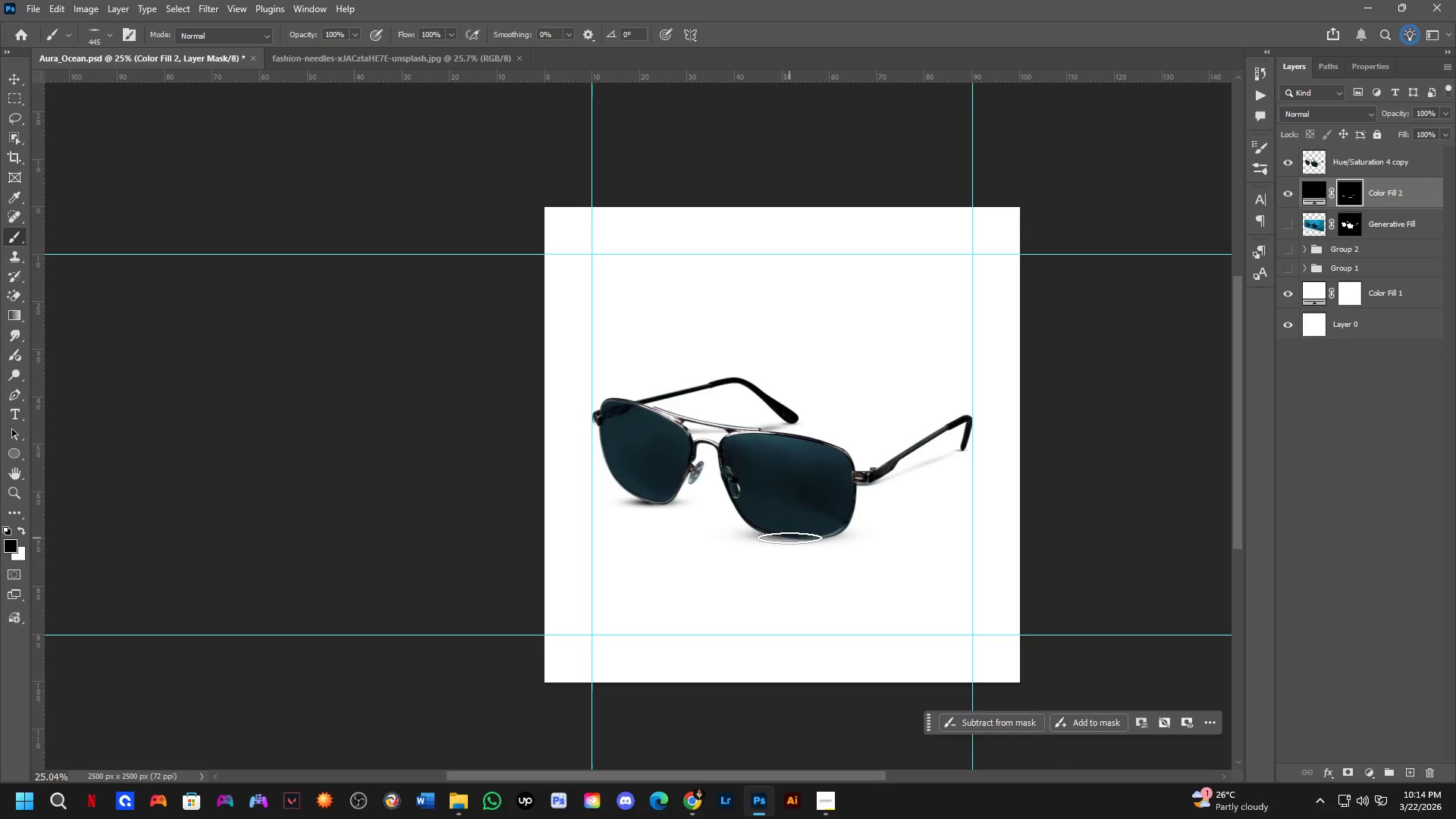 
left_click_drag(start_coordinate=[723, 573], to_coordinate=[695, 548])
 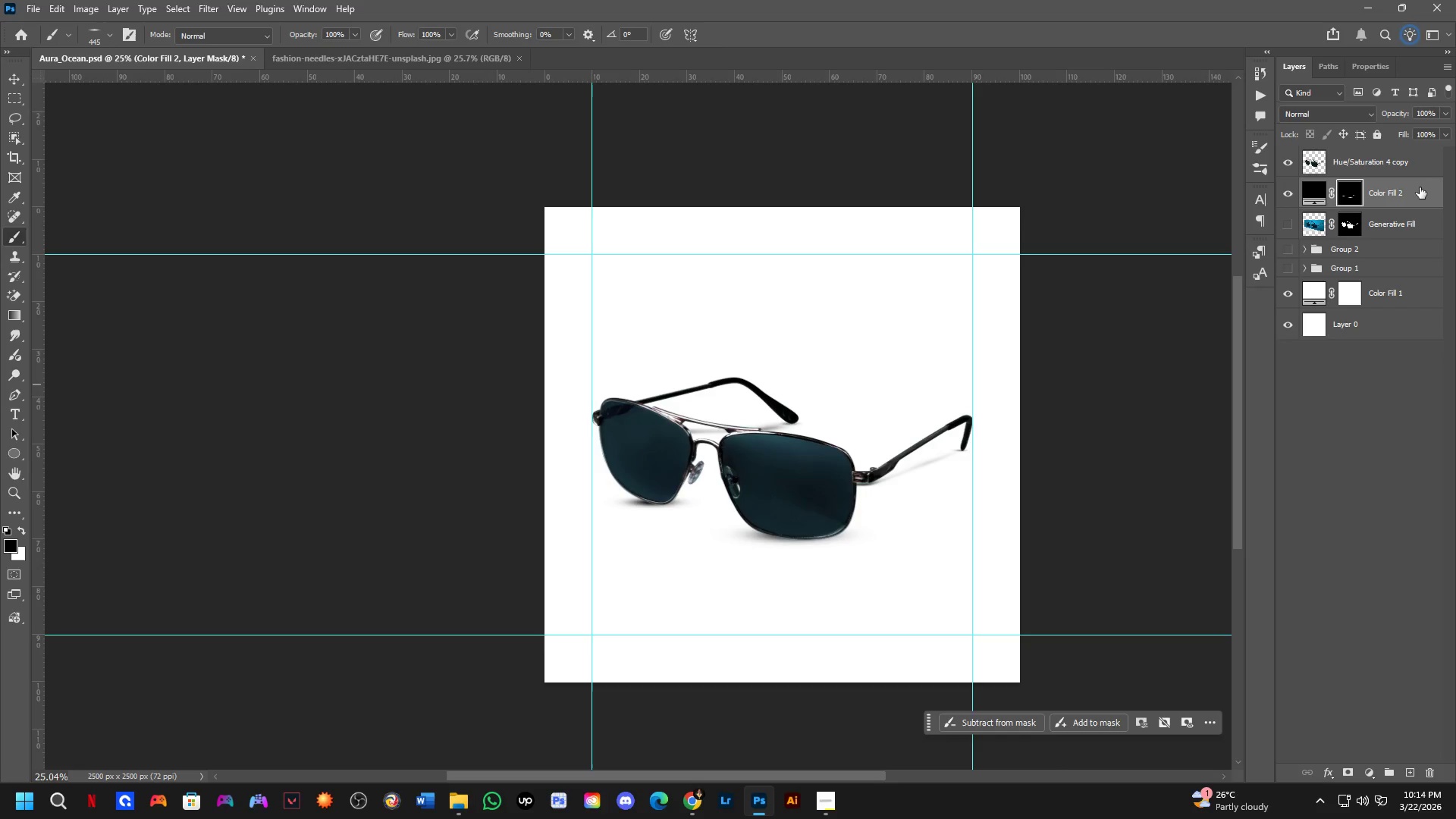 
left_click([1405, 225])
 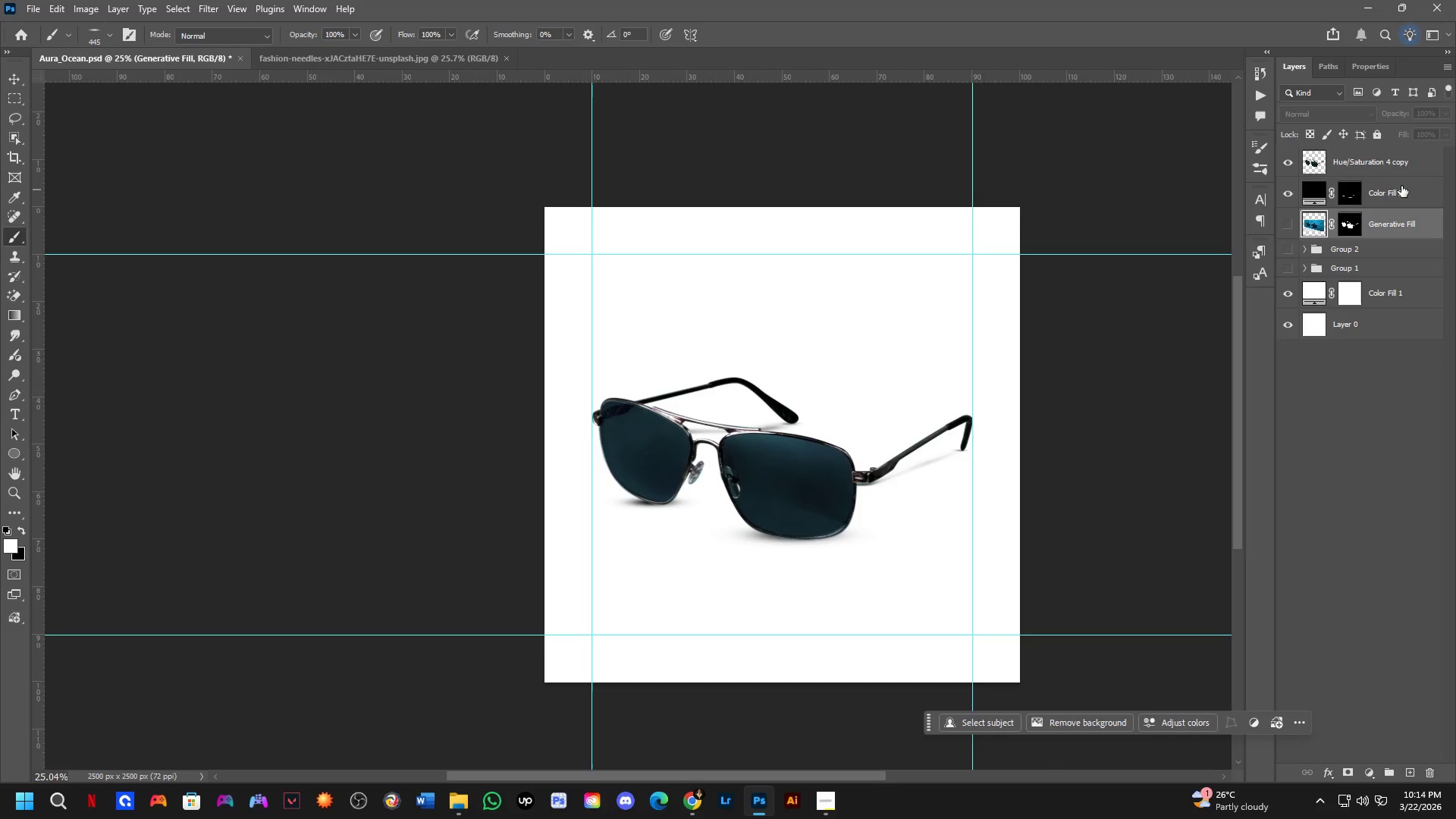 
key(Control+ControlLeft)
 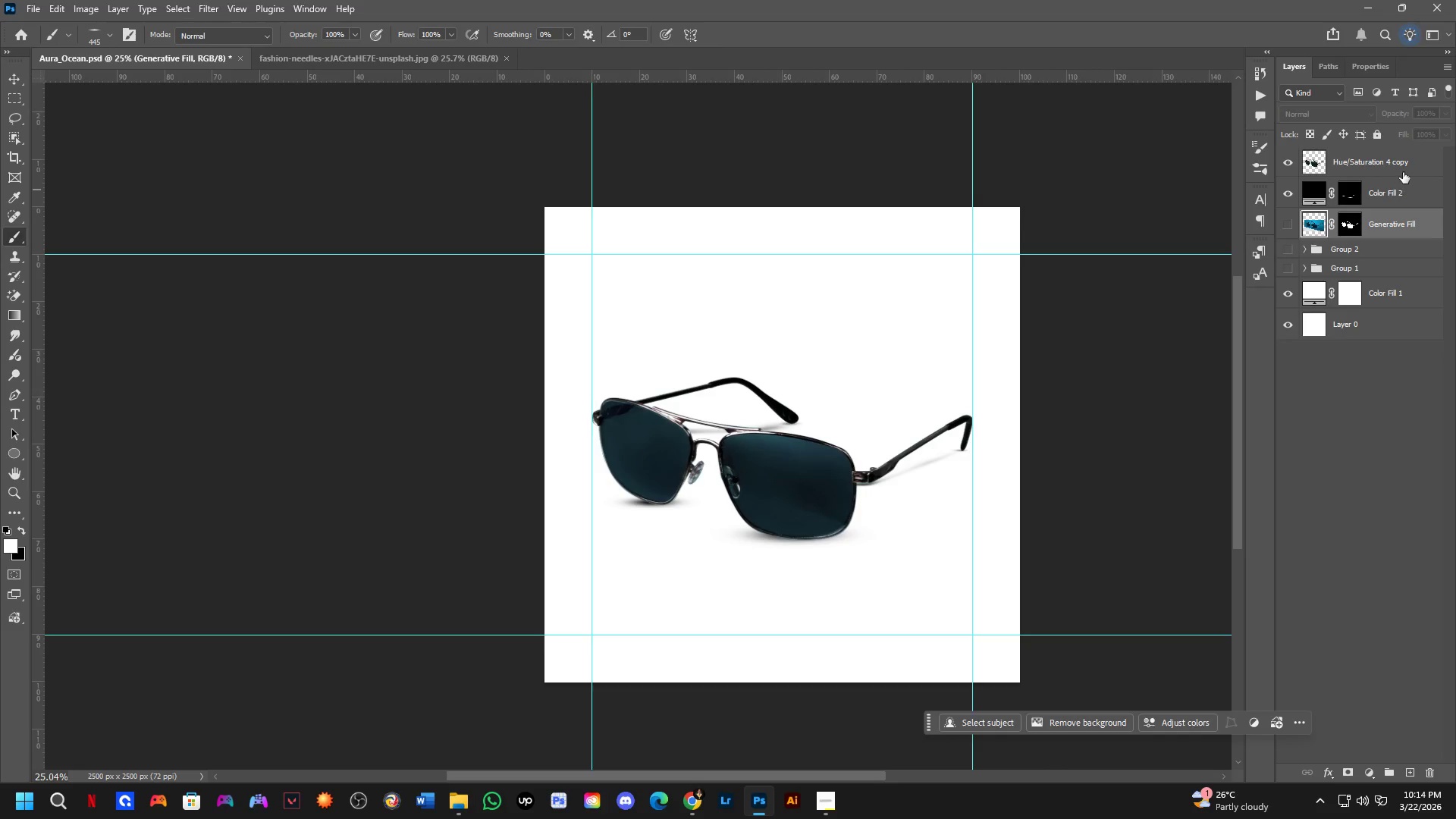 
key(Control+Shift+ShiftLeft)
 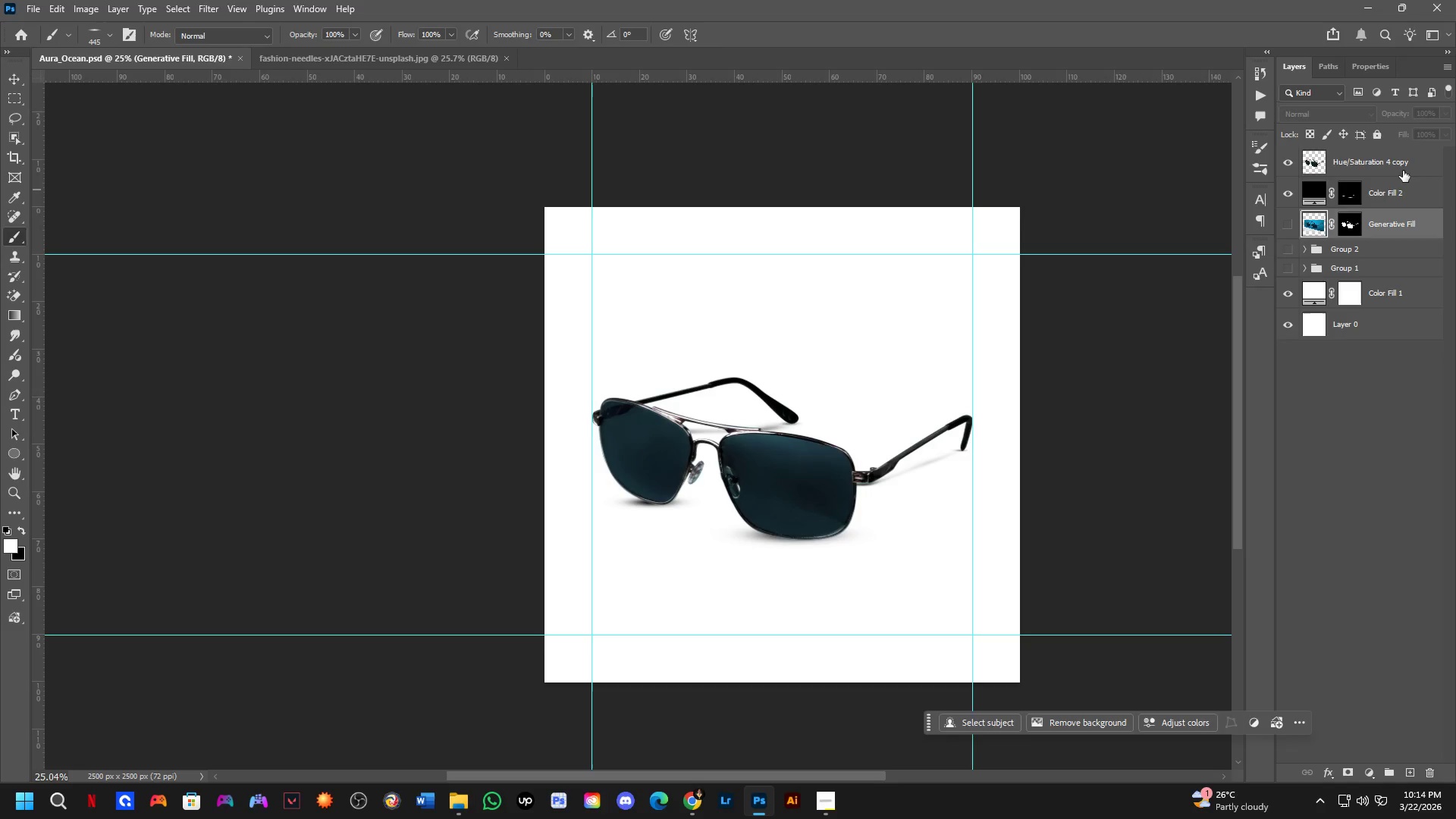 
double_click([1403, 171])
 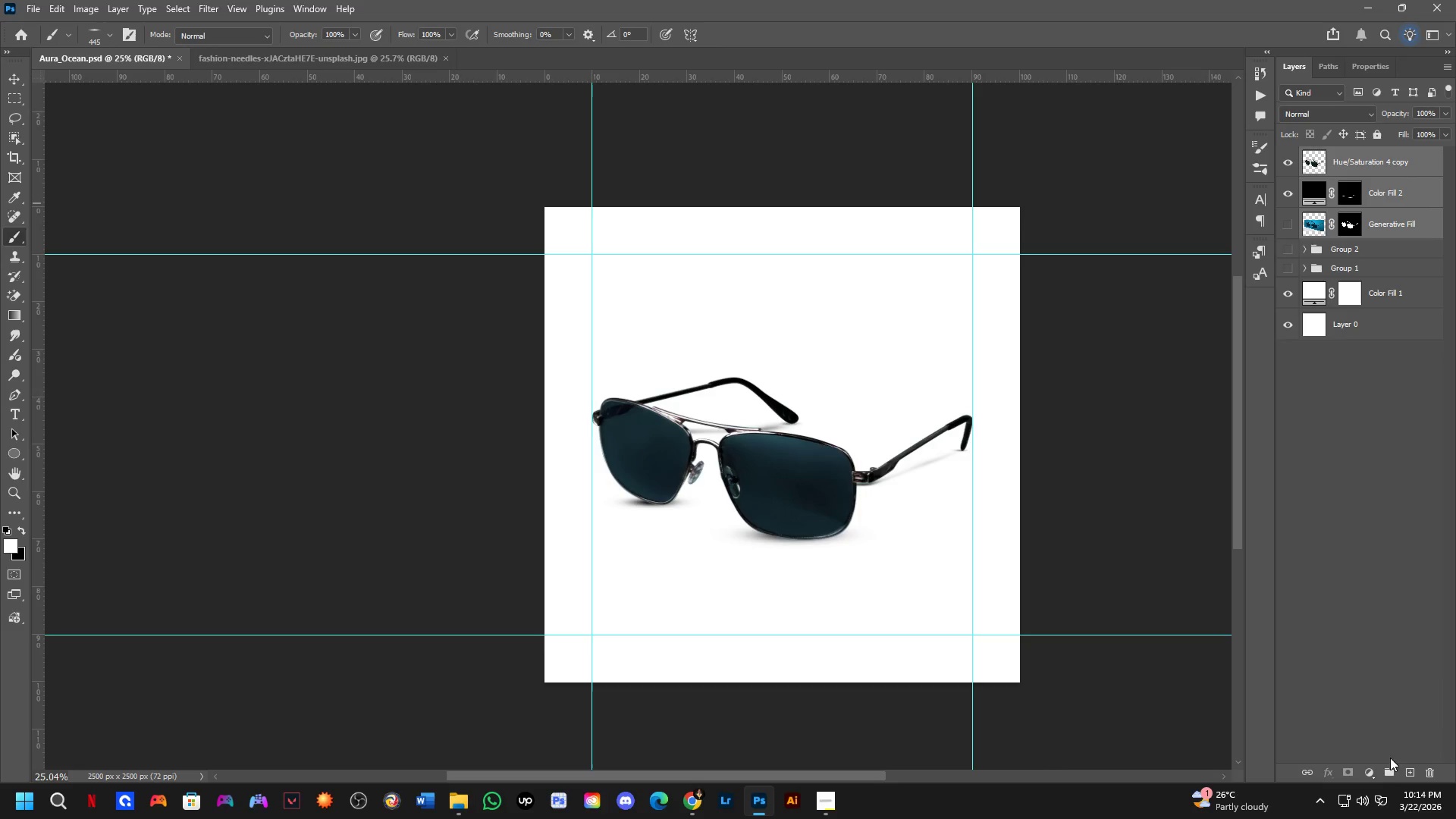 
left_click([1390, 766])
 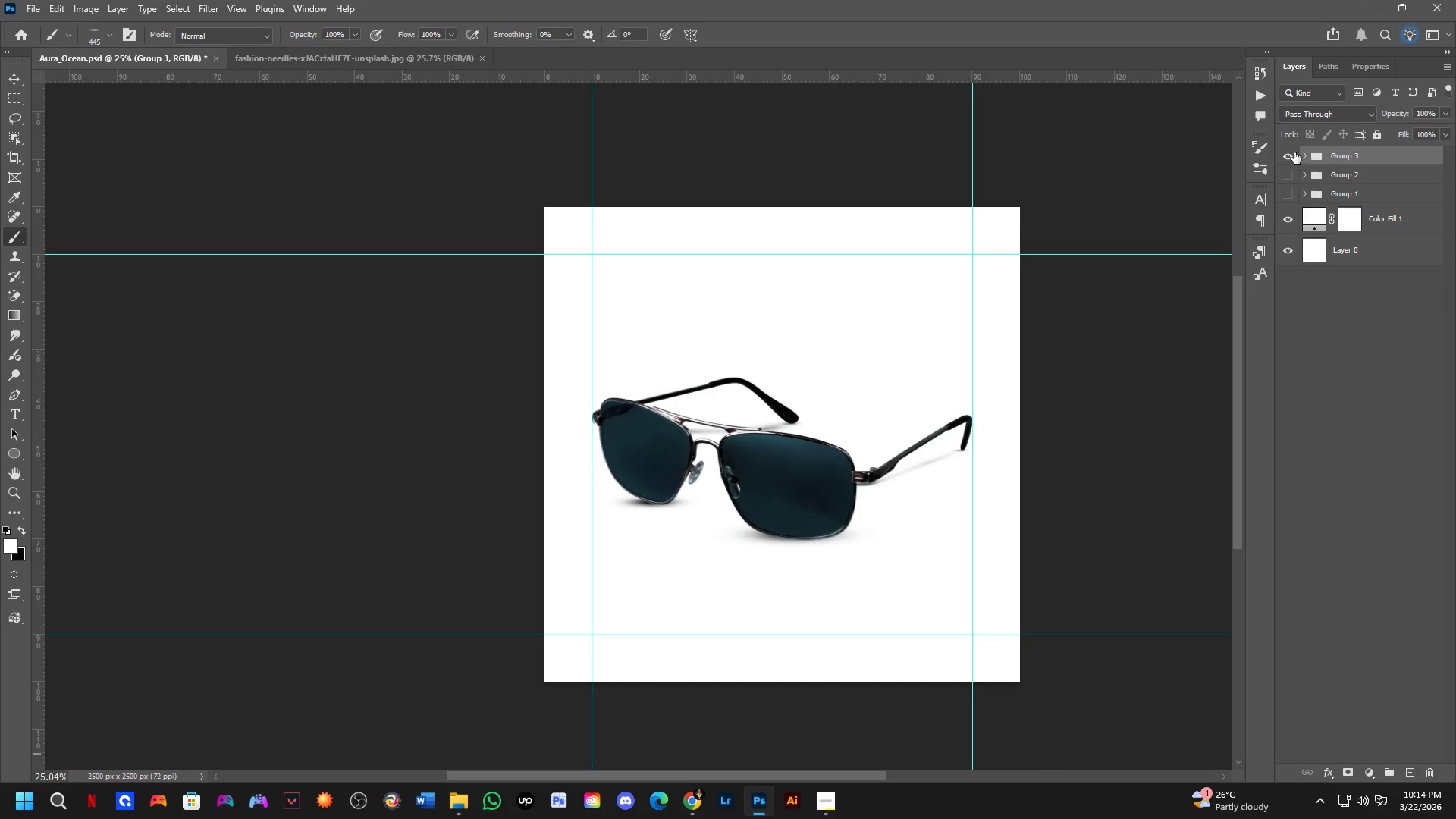 
key(Control+S)
 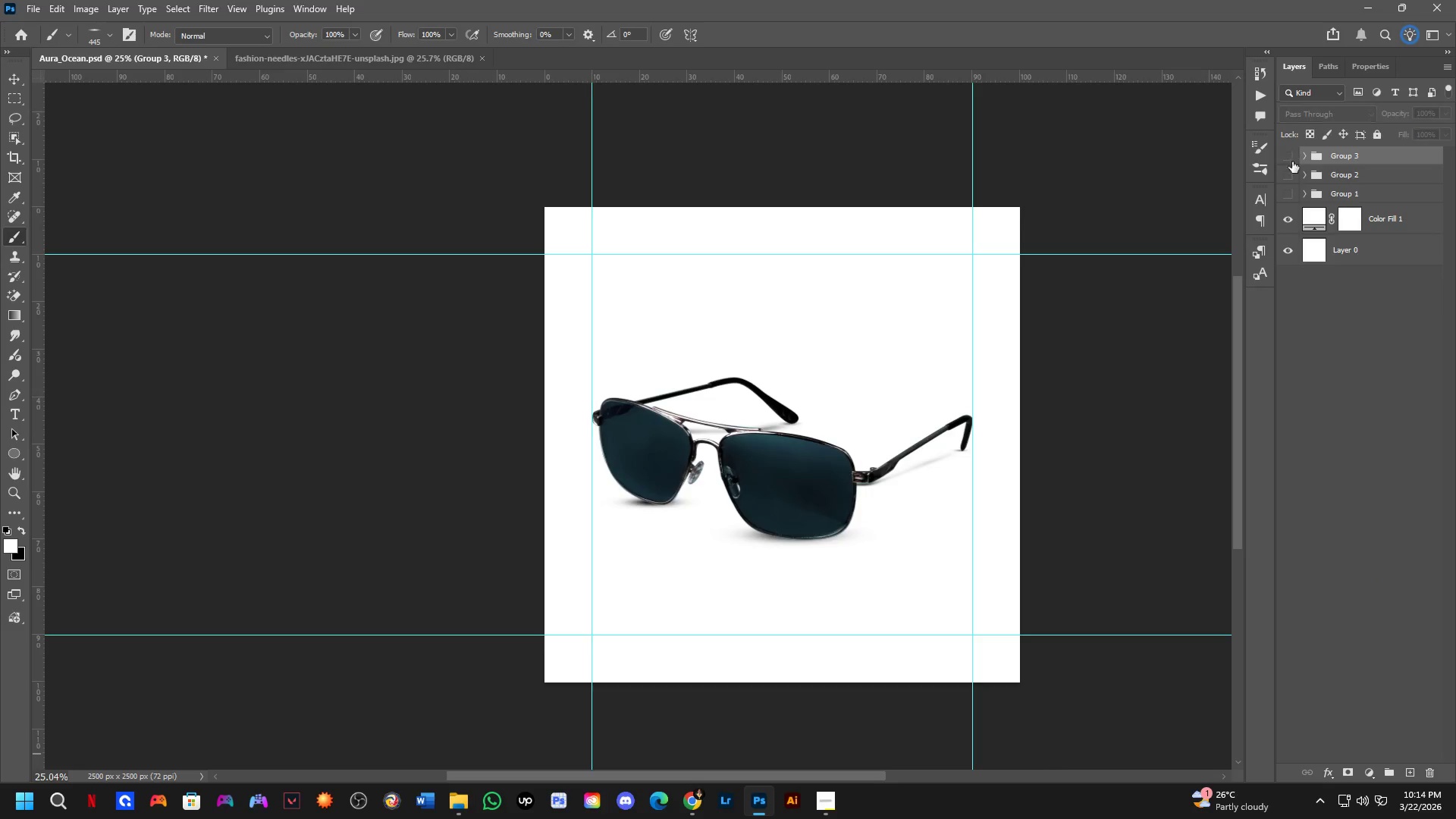 
double_click([1285, 197])
 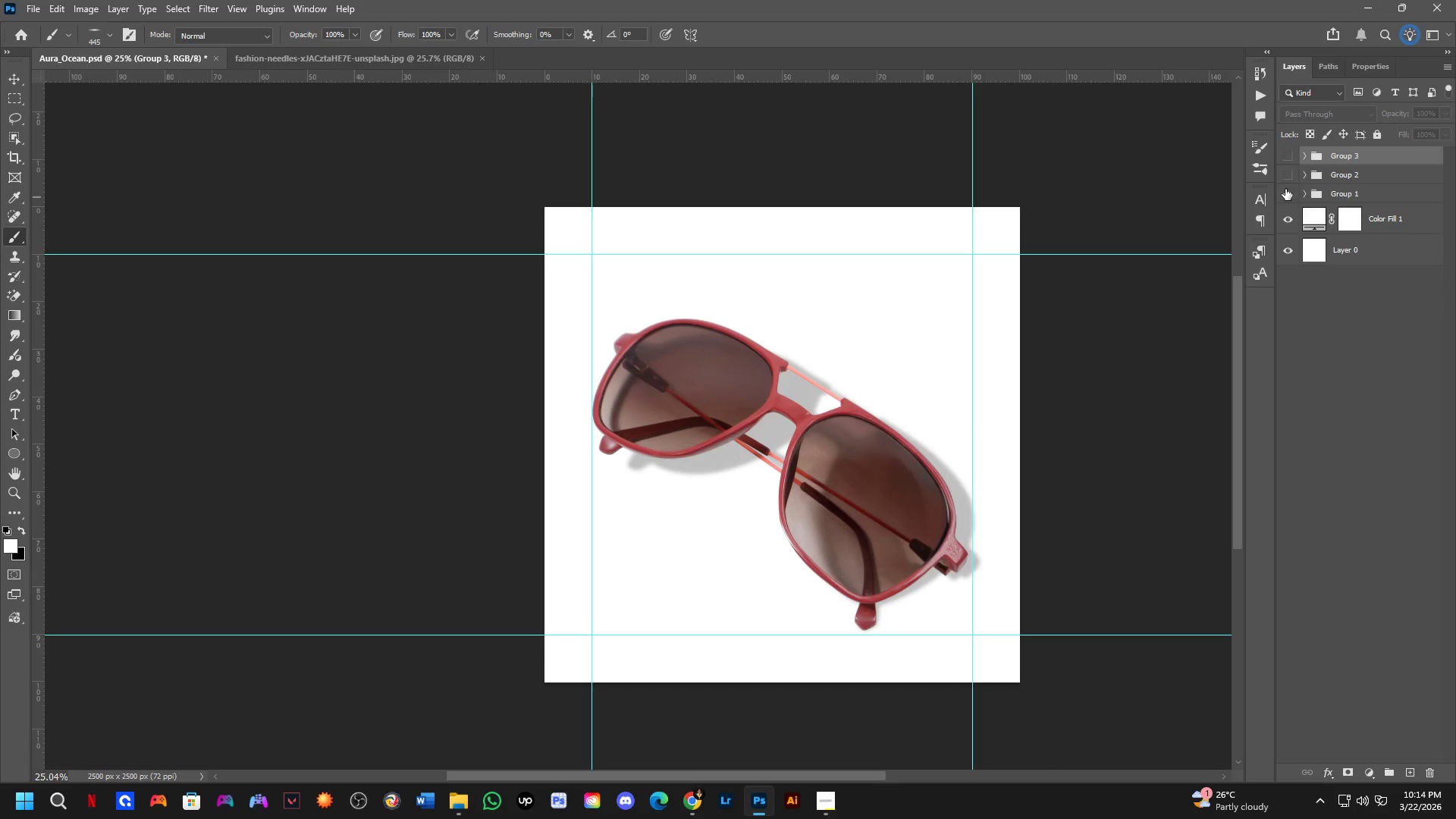 
left_click([1287, 180])
 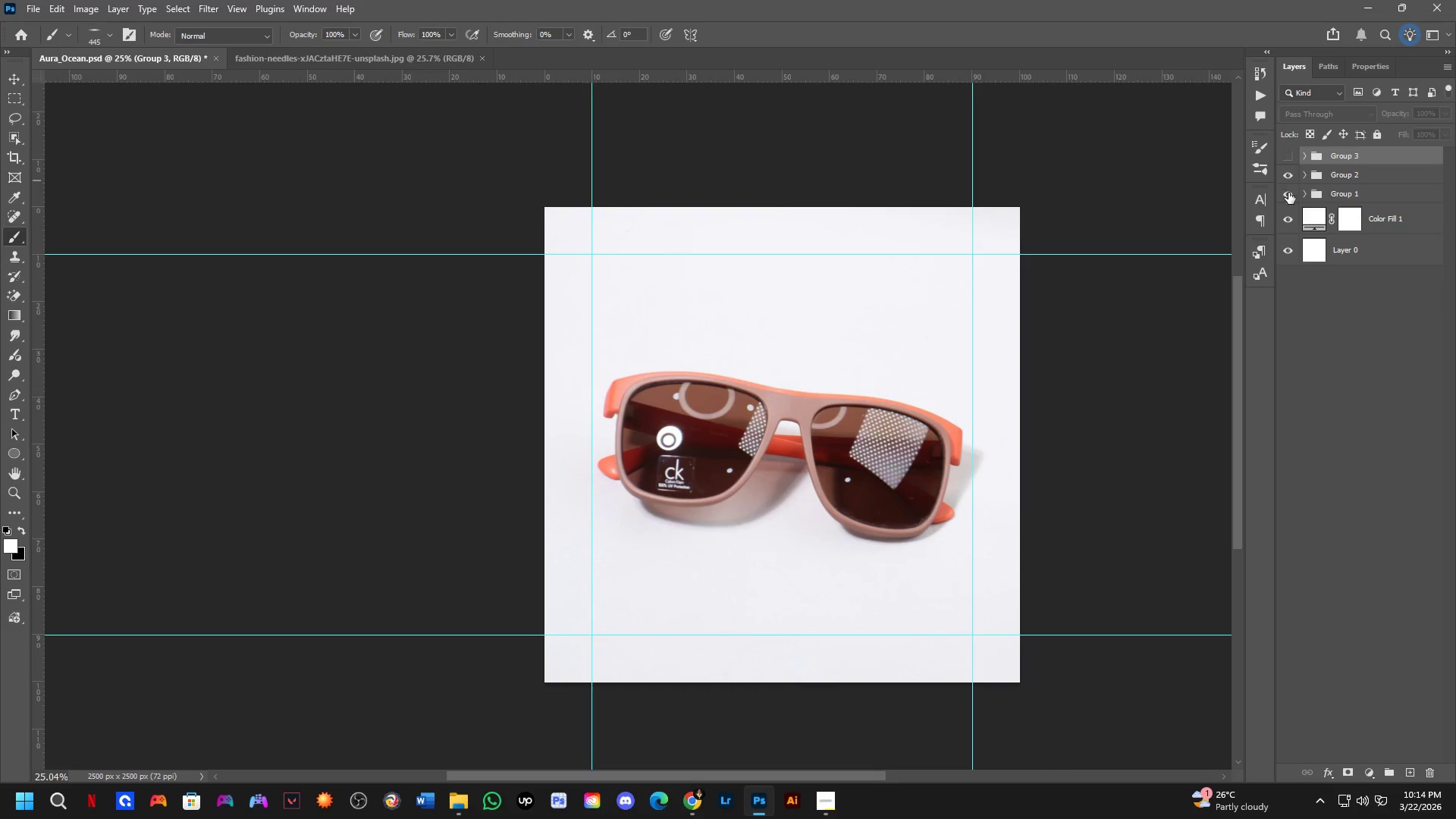 
left_click([1288, 193])
 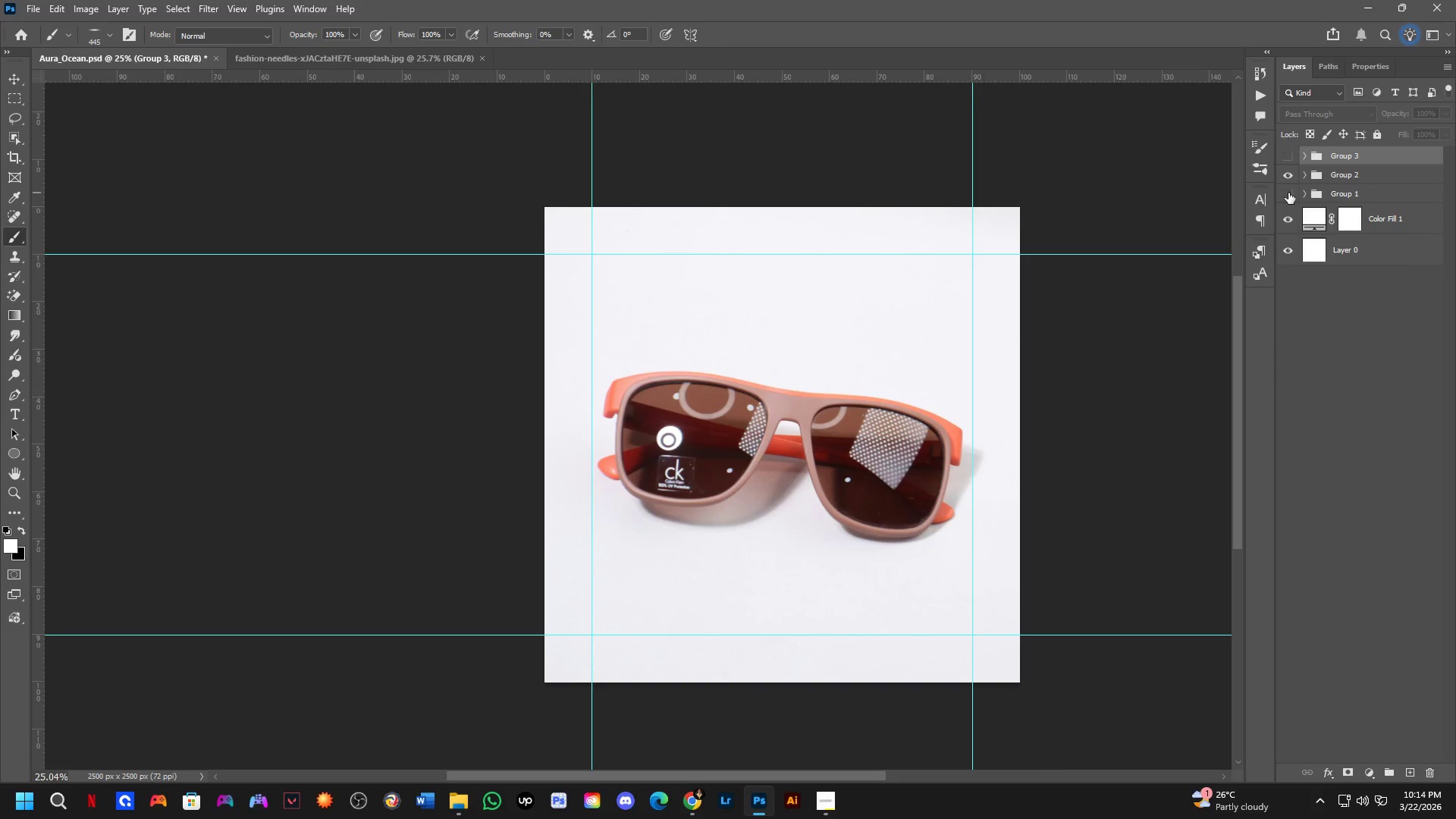 
left_click([1288, 193])
 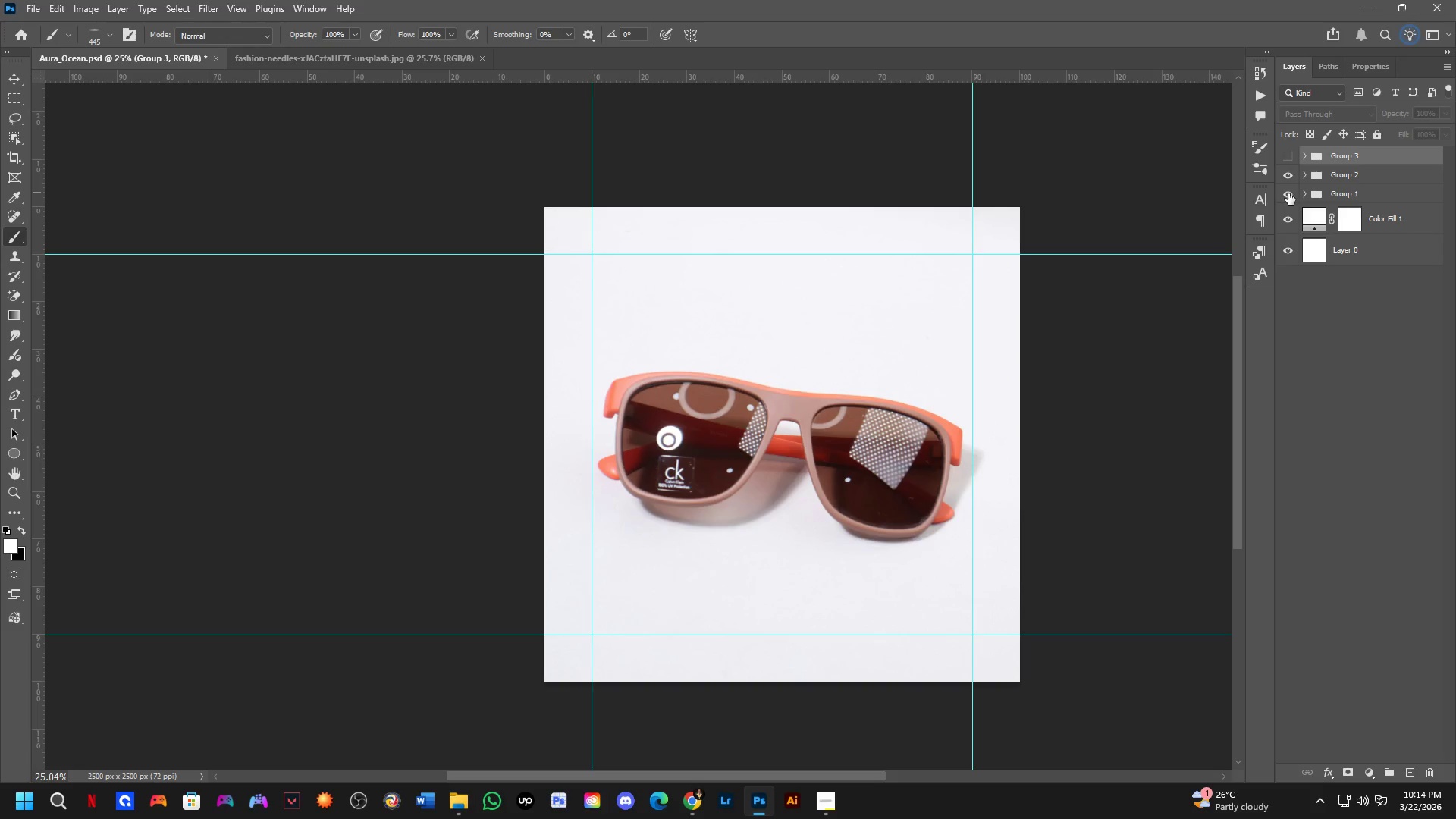 
key(Shift+ShiftLeft)
 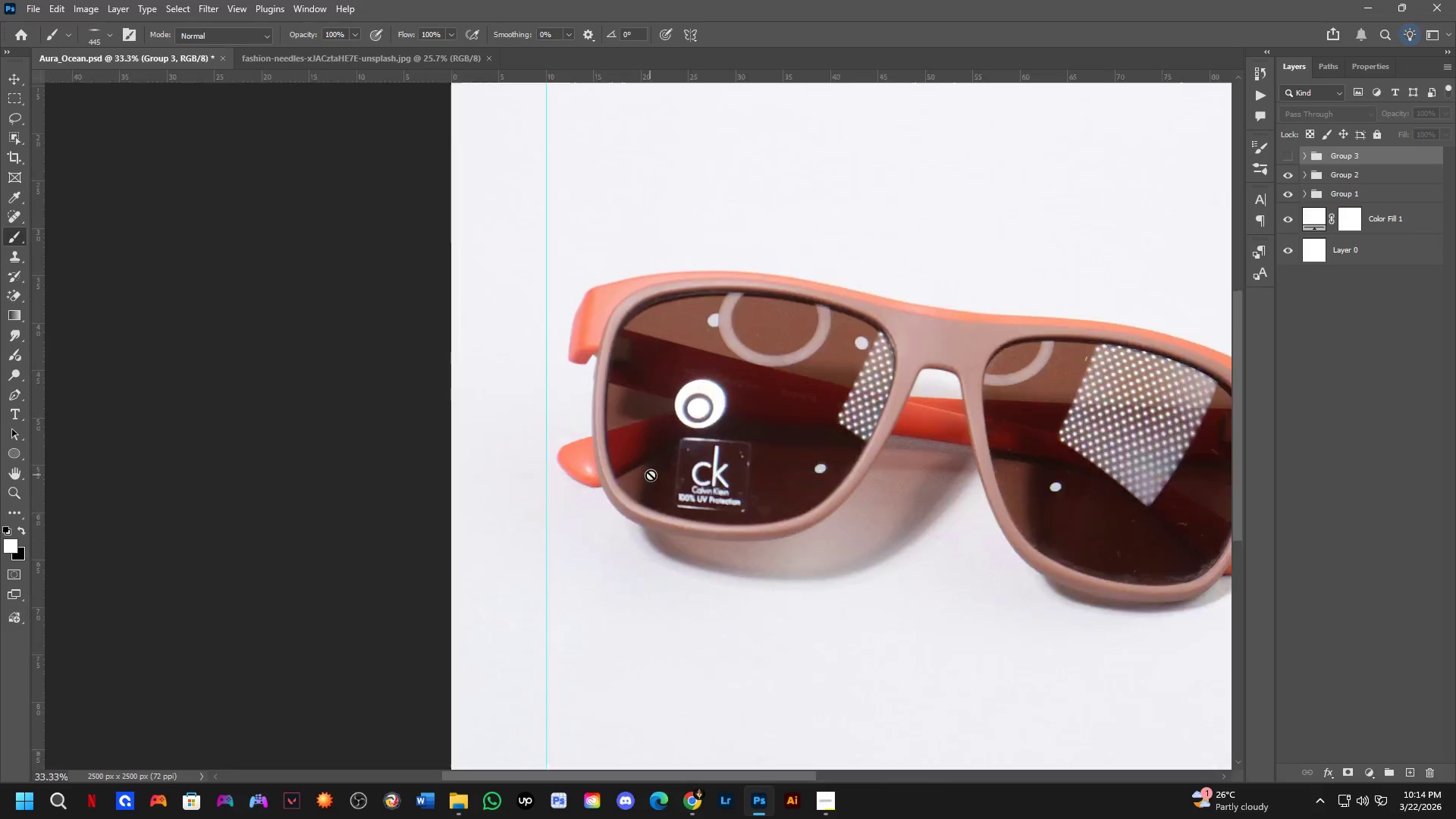 
scroll: coordinate [651, 476], scroll_direction: up, amount: 4.0
 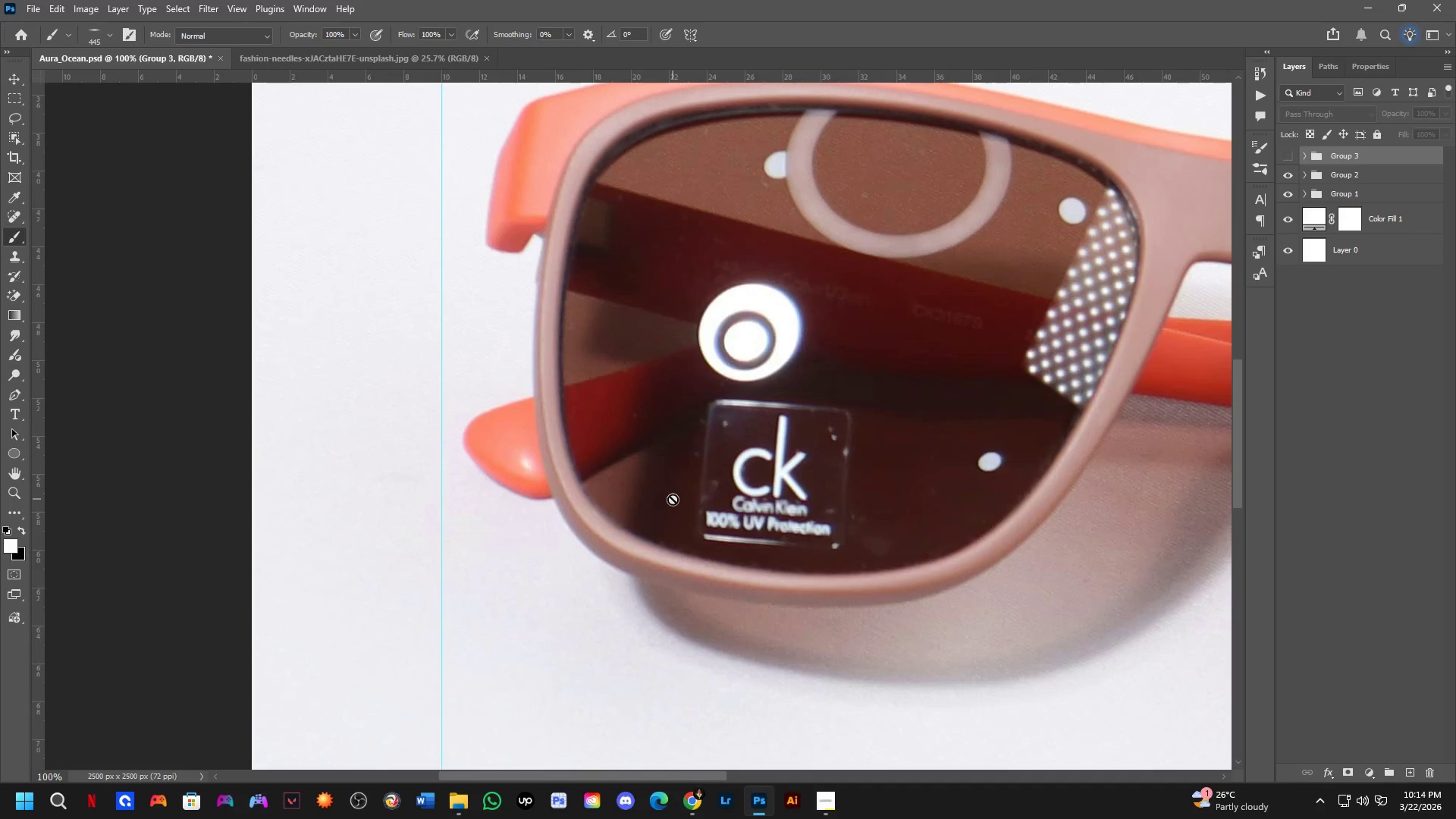 
scroll: coordinate [673, 499], scroll_direction: down, amount: 3.0
 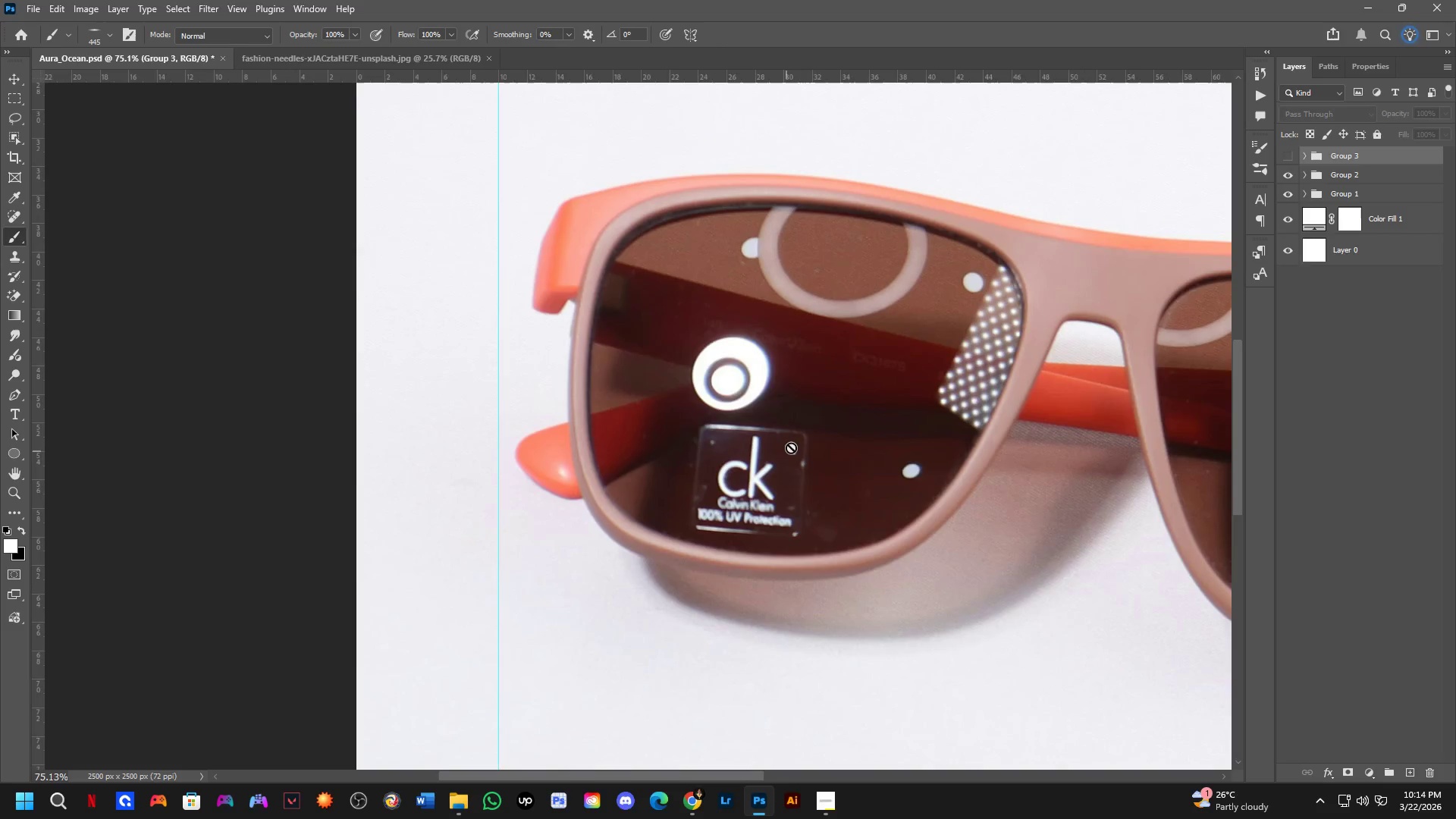 
key(Control+ControlLeft)
 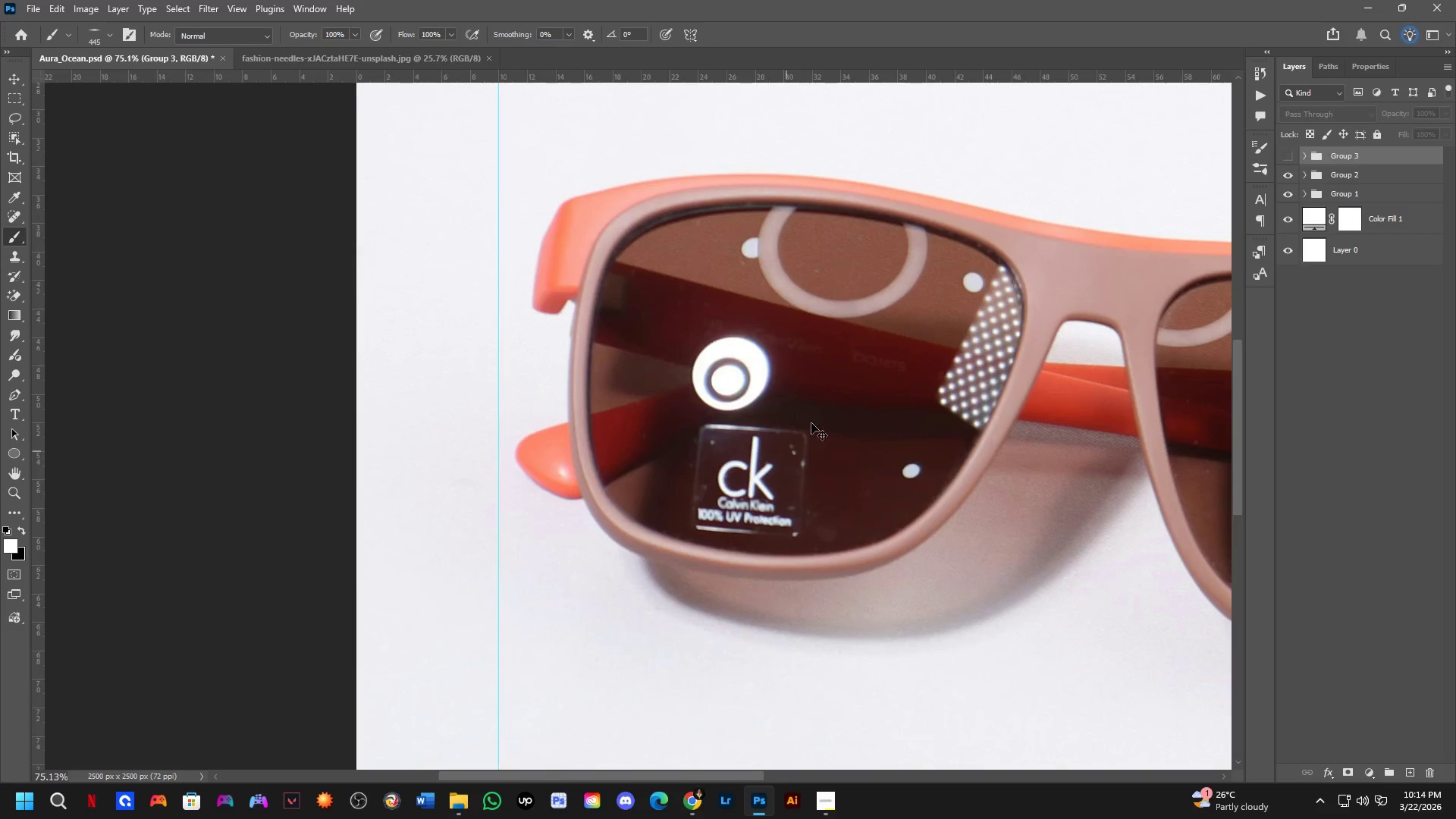 
left_click([813, 420])
 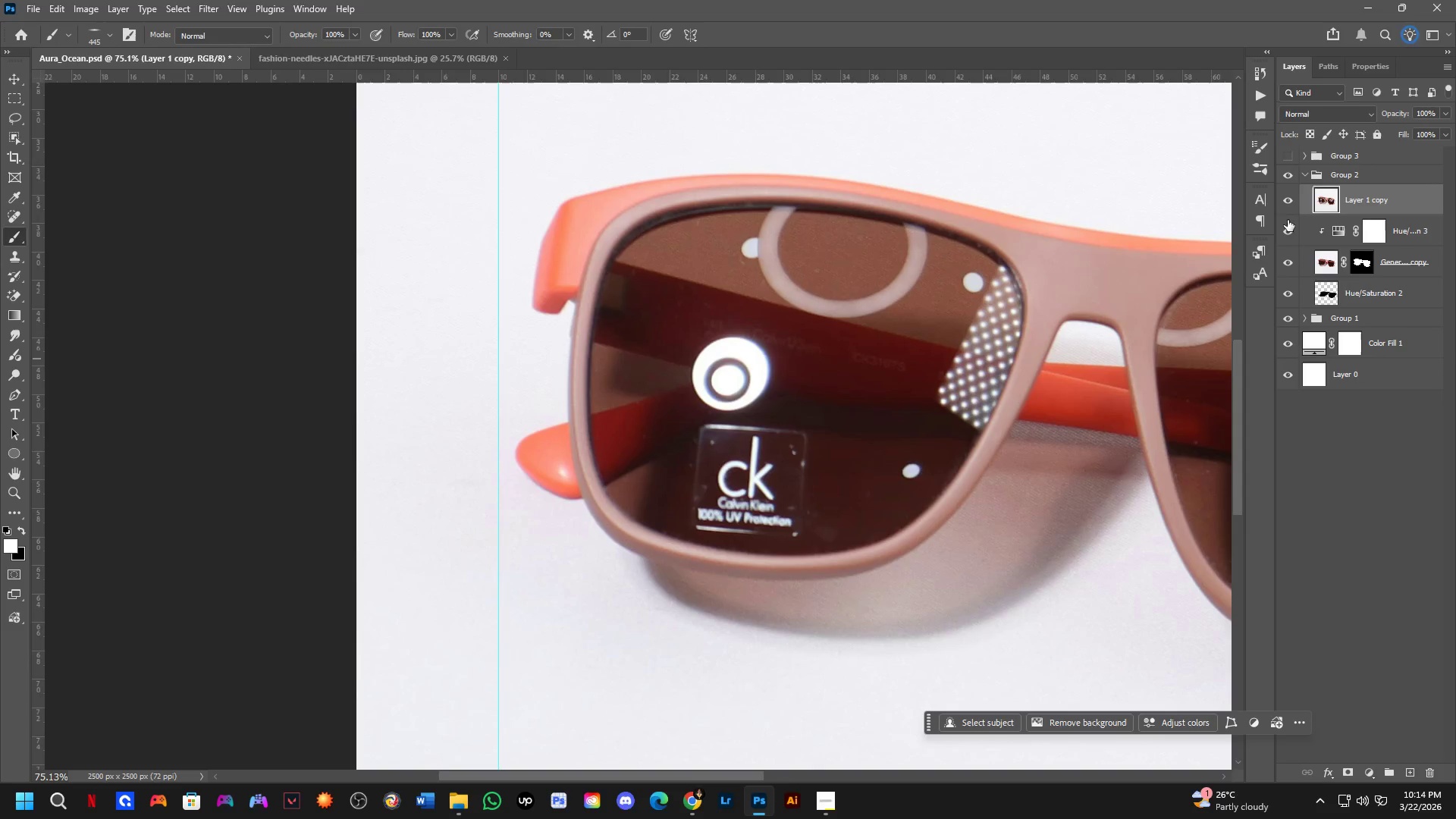 
left_click([1285, 210])
 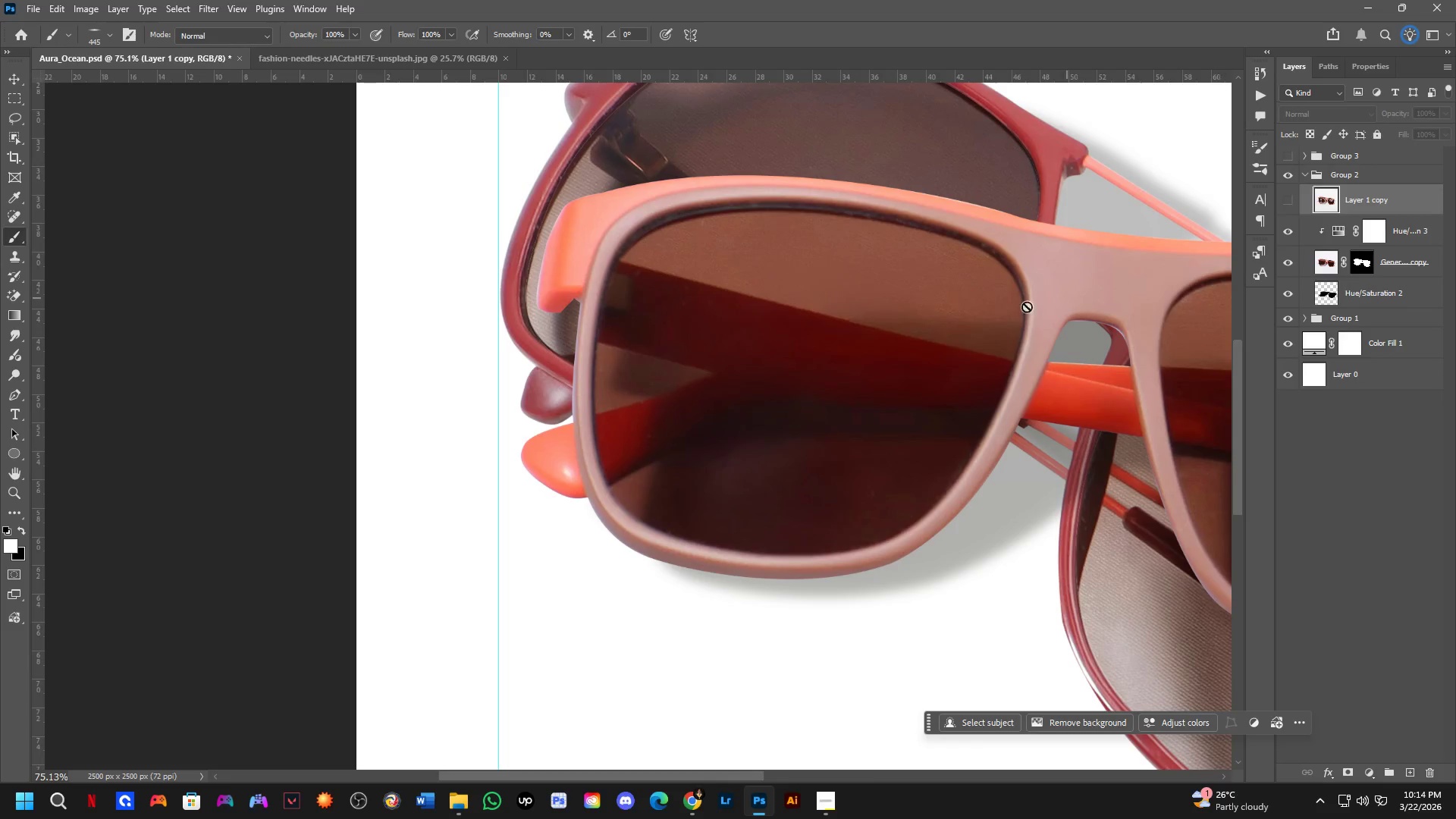 
key(Shift+ShiftLeft)
 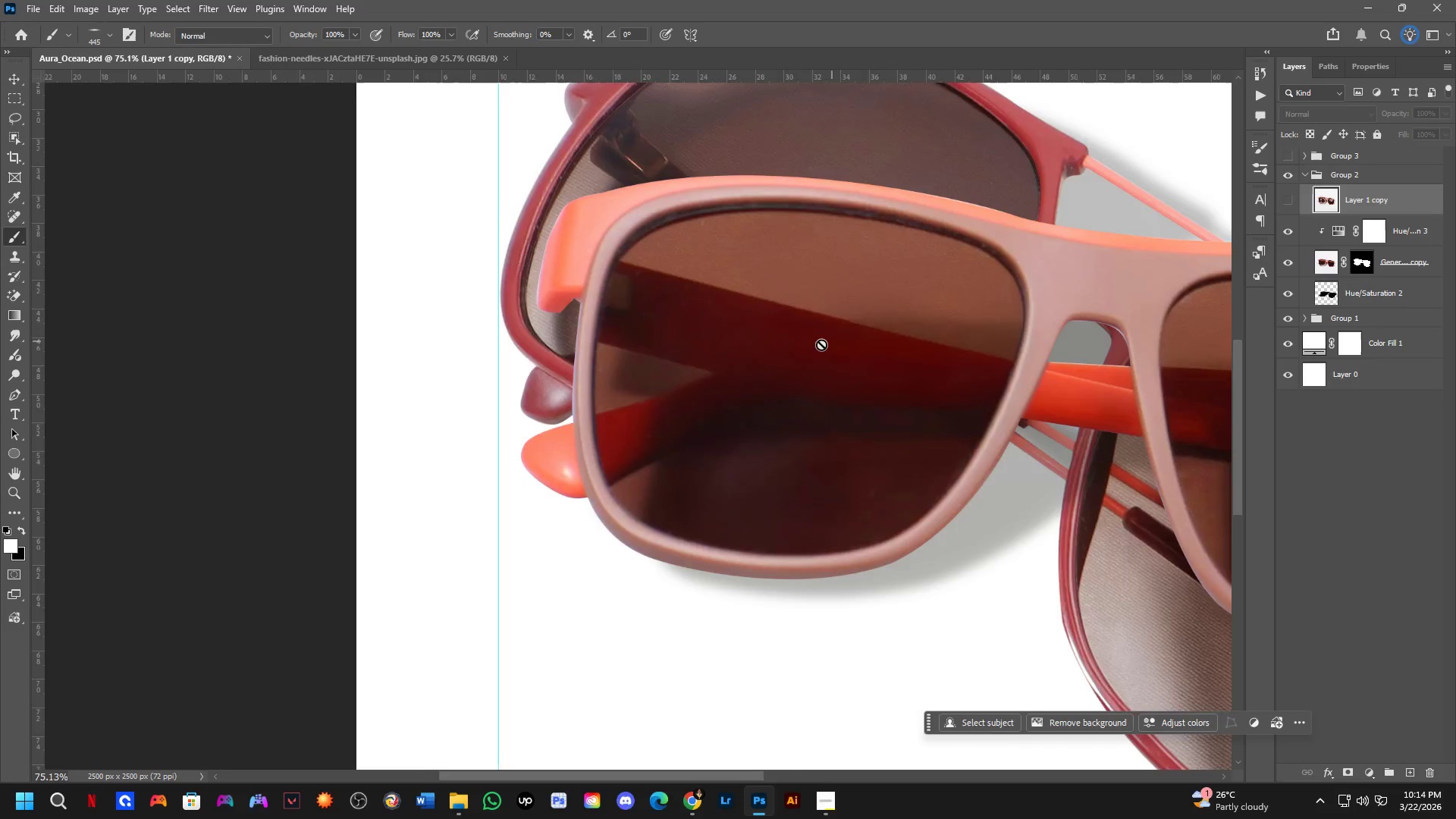 
scroll: coordinate [810, 348], scroll_direction: down, amount: 5.0
 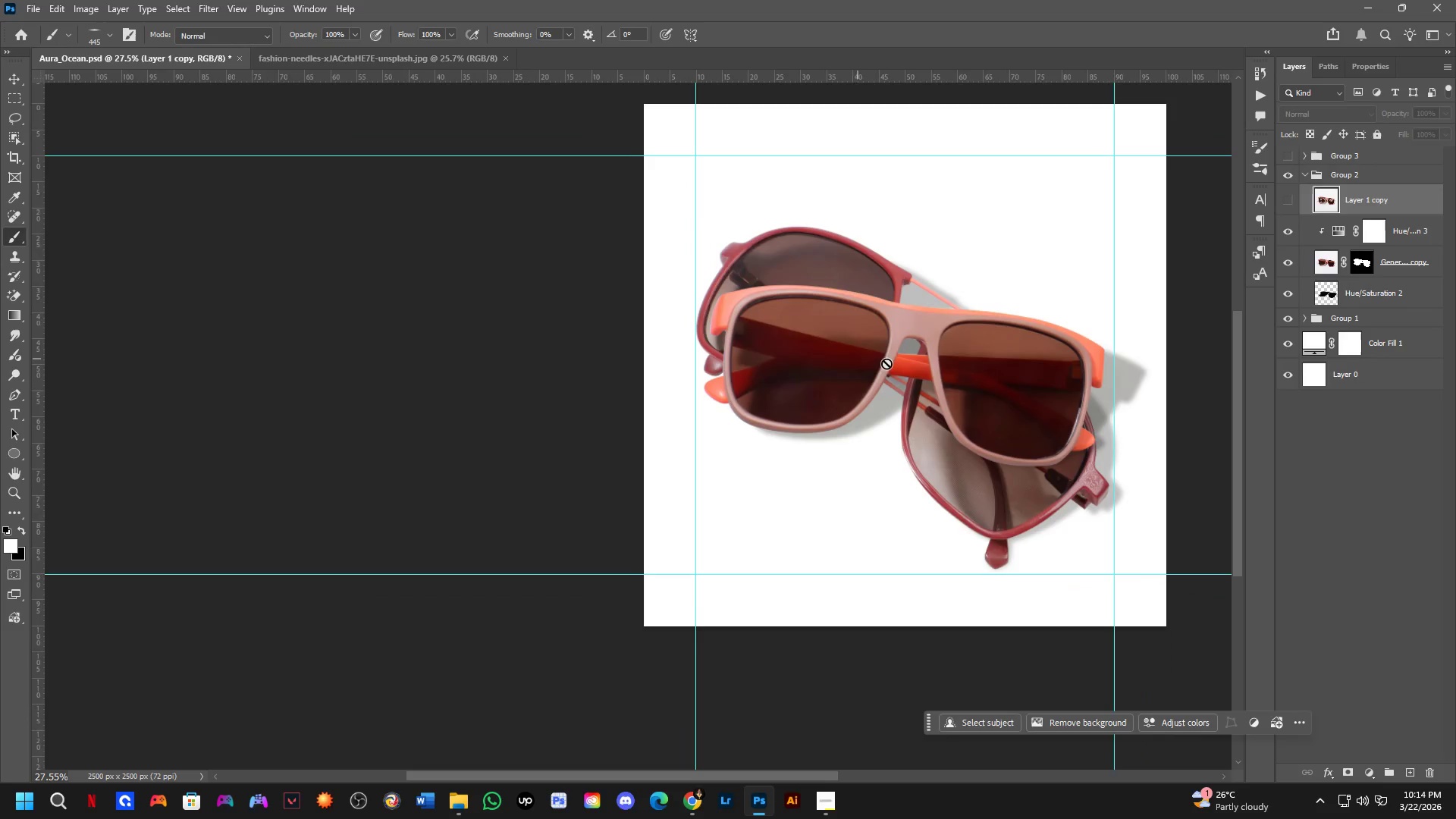 
hold_key(key=Space, duration=0.45)
 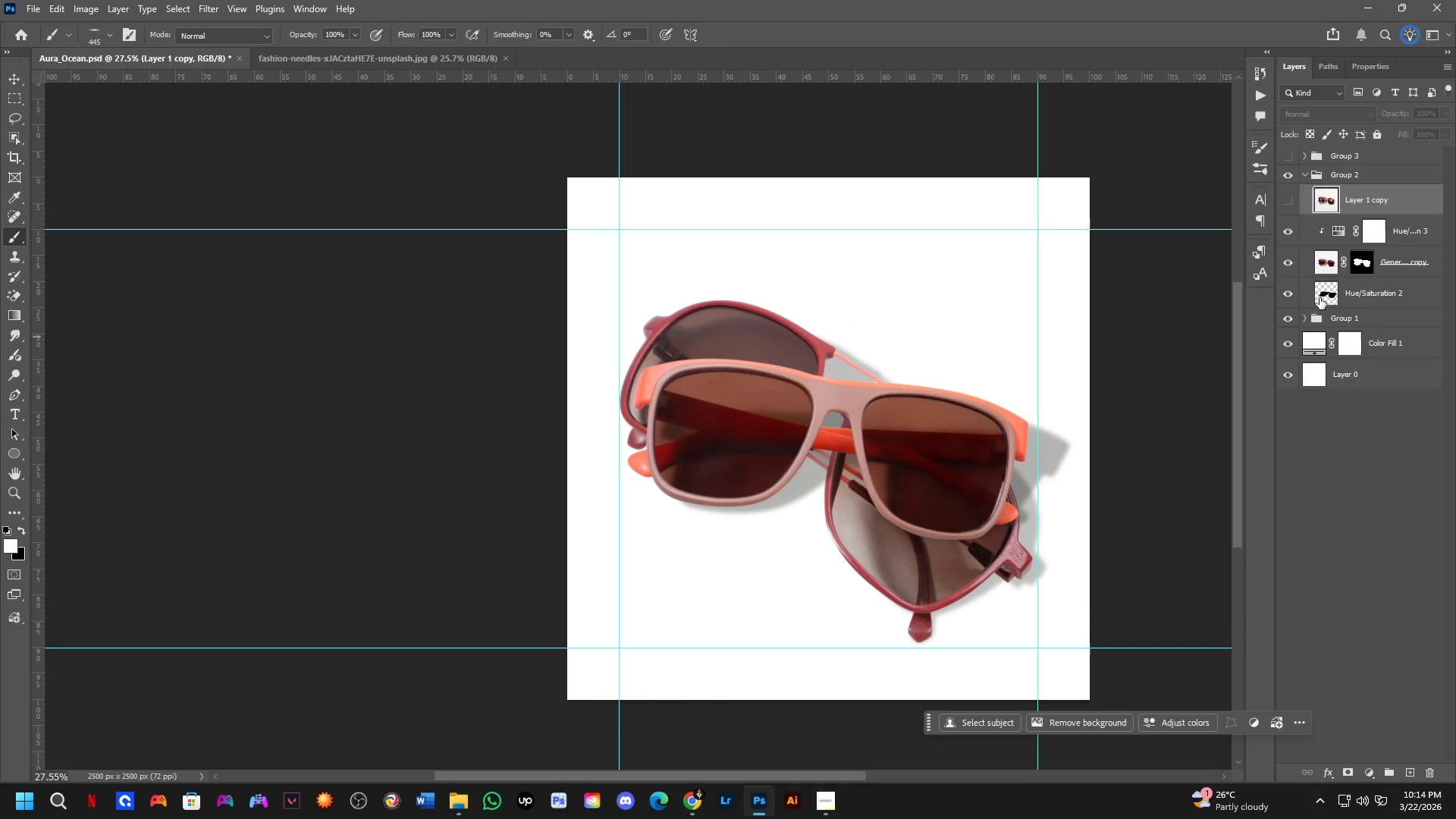 
left_click_drag(start_coordinate=[1040, 368], to_coordinate=[964, 441])
 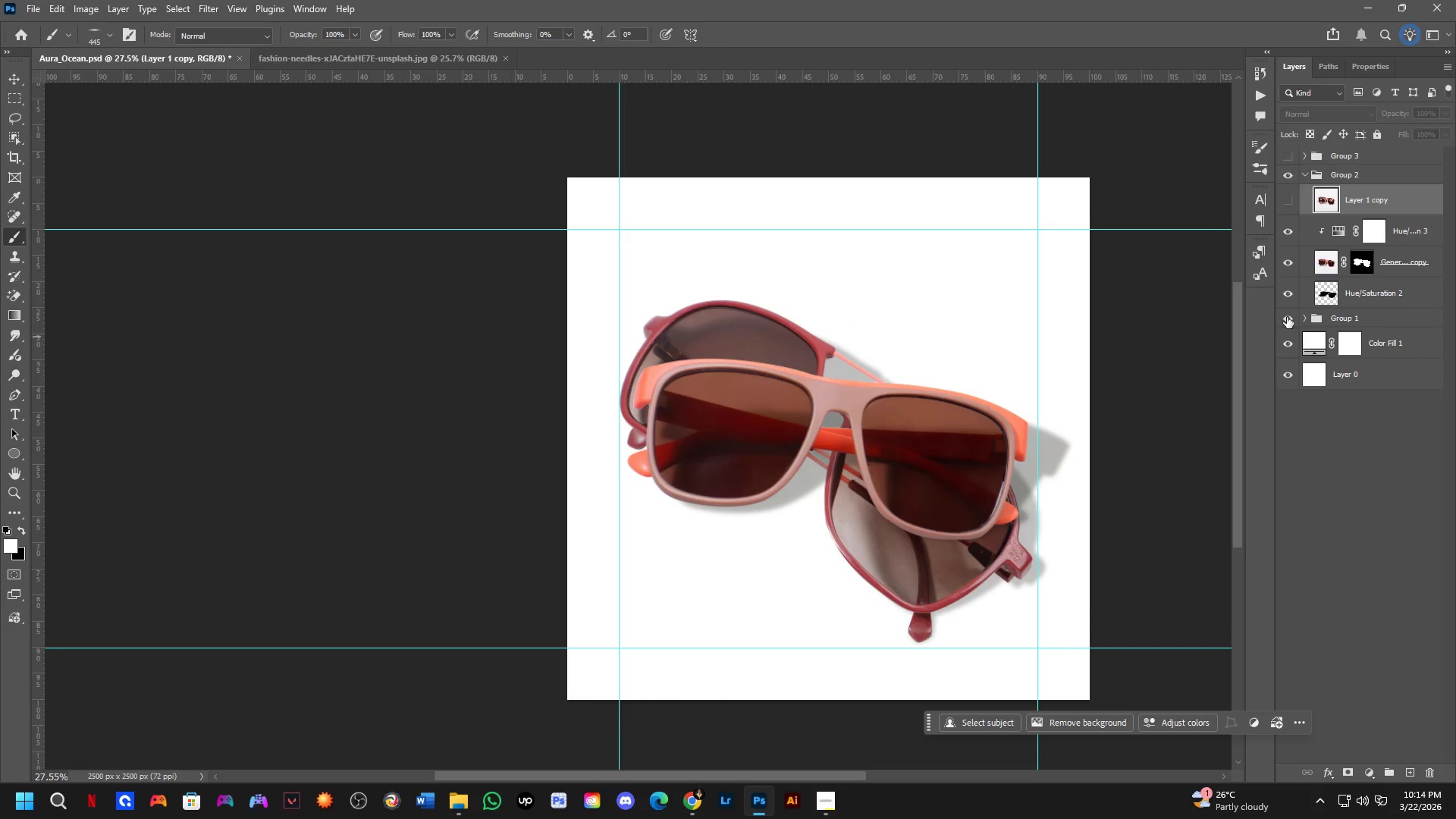 
left_click([1287, 317])
 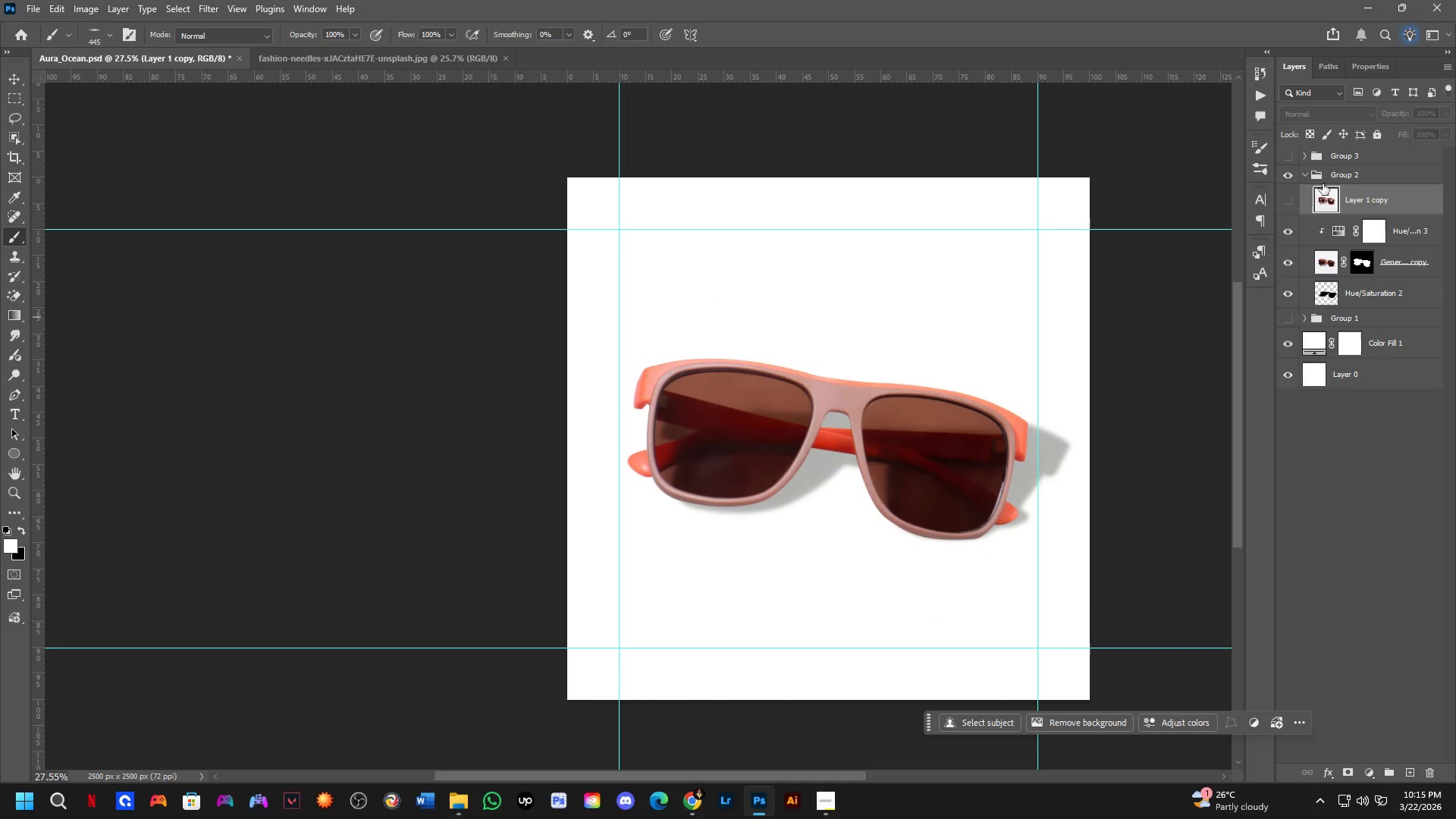 
left_click([1307, 173])
 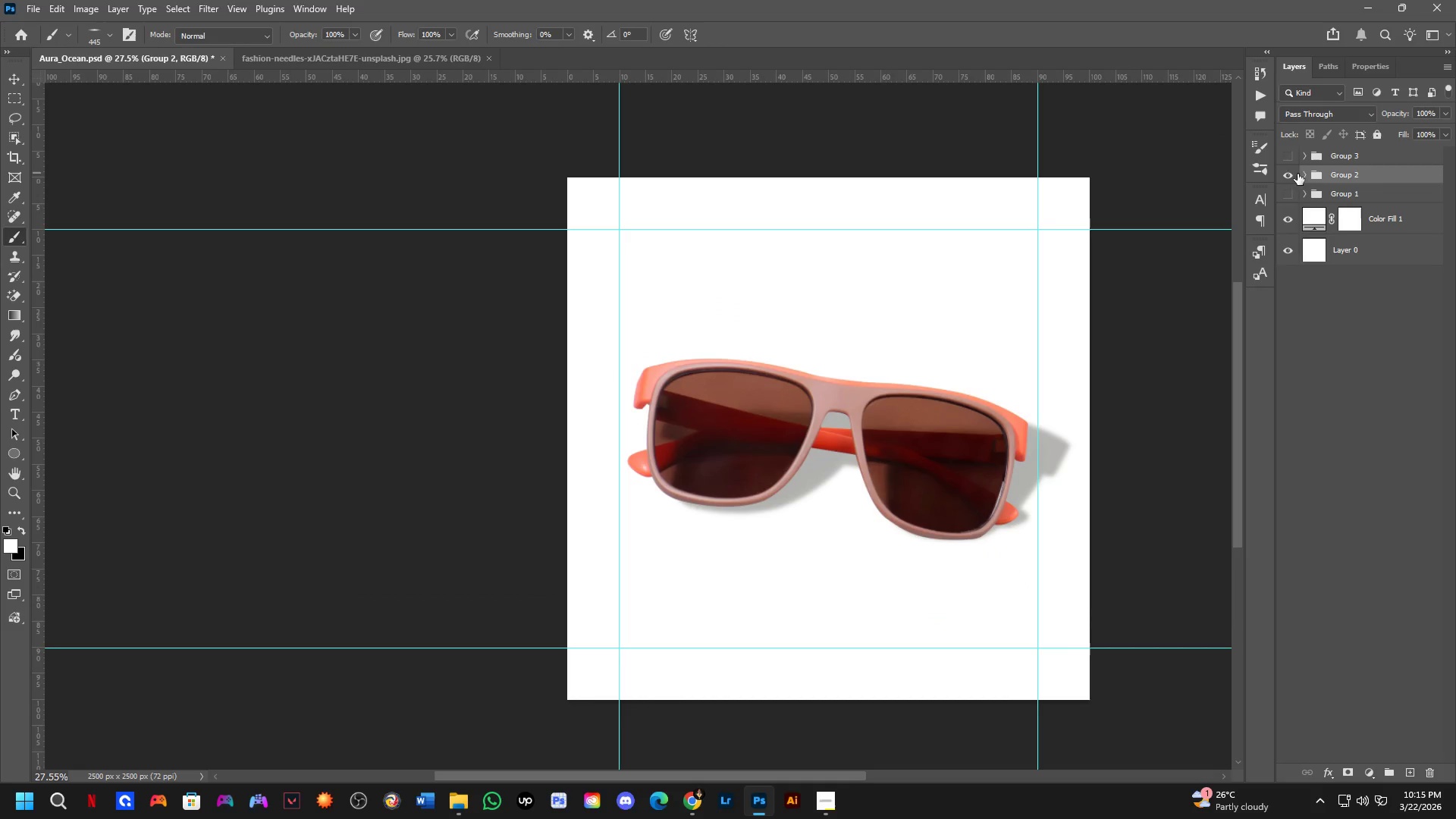 
left_click([1288, 174])
 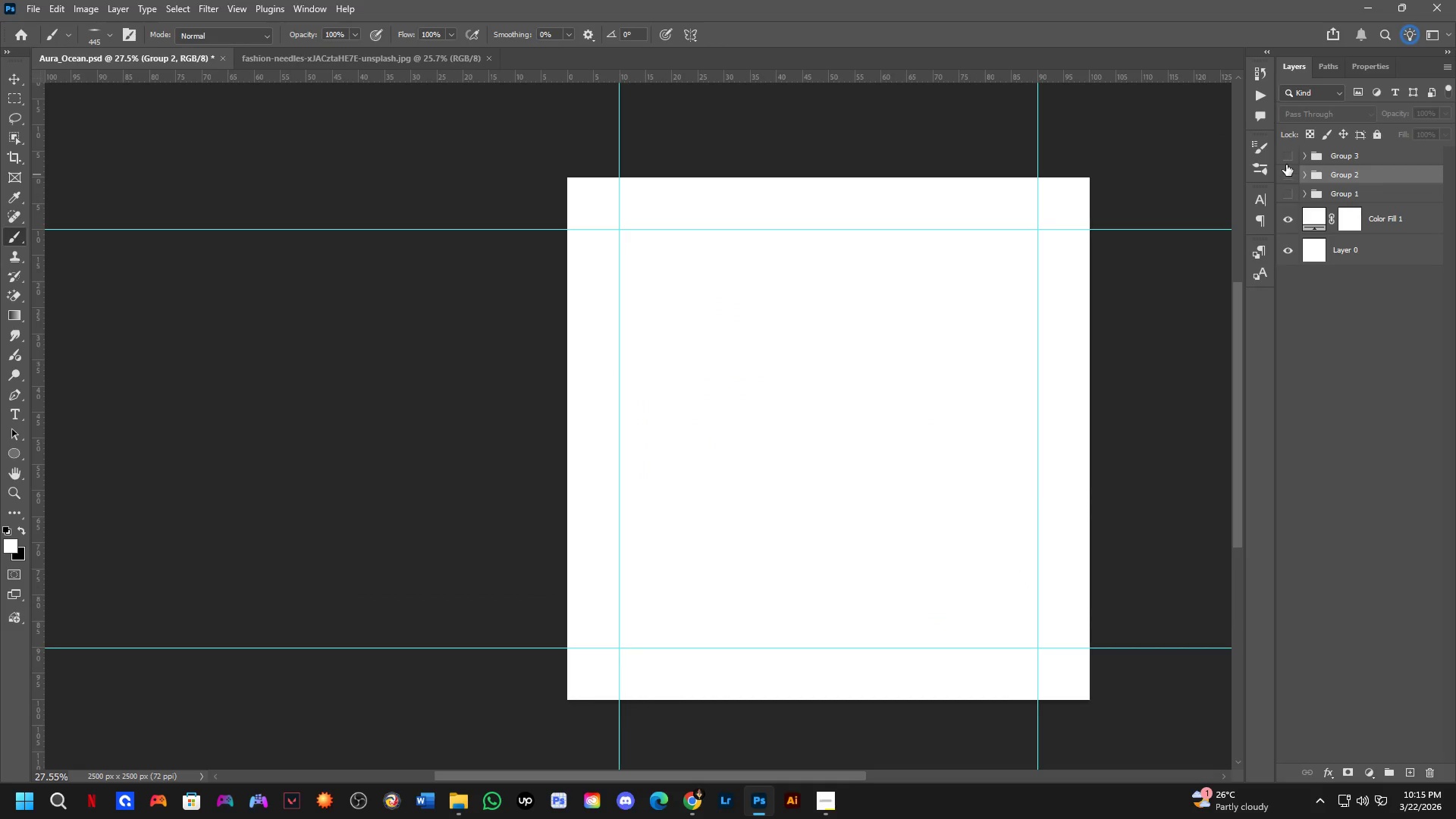 
left_click([1286, 160])
 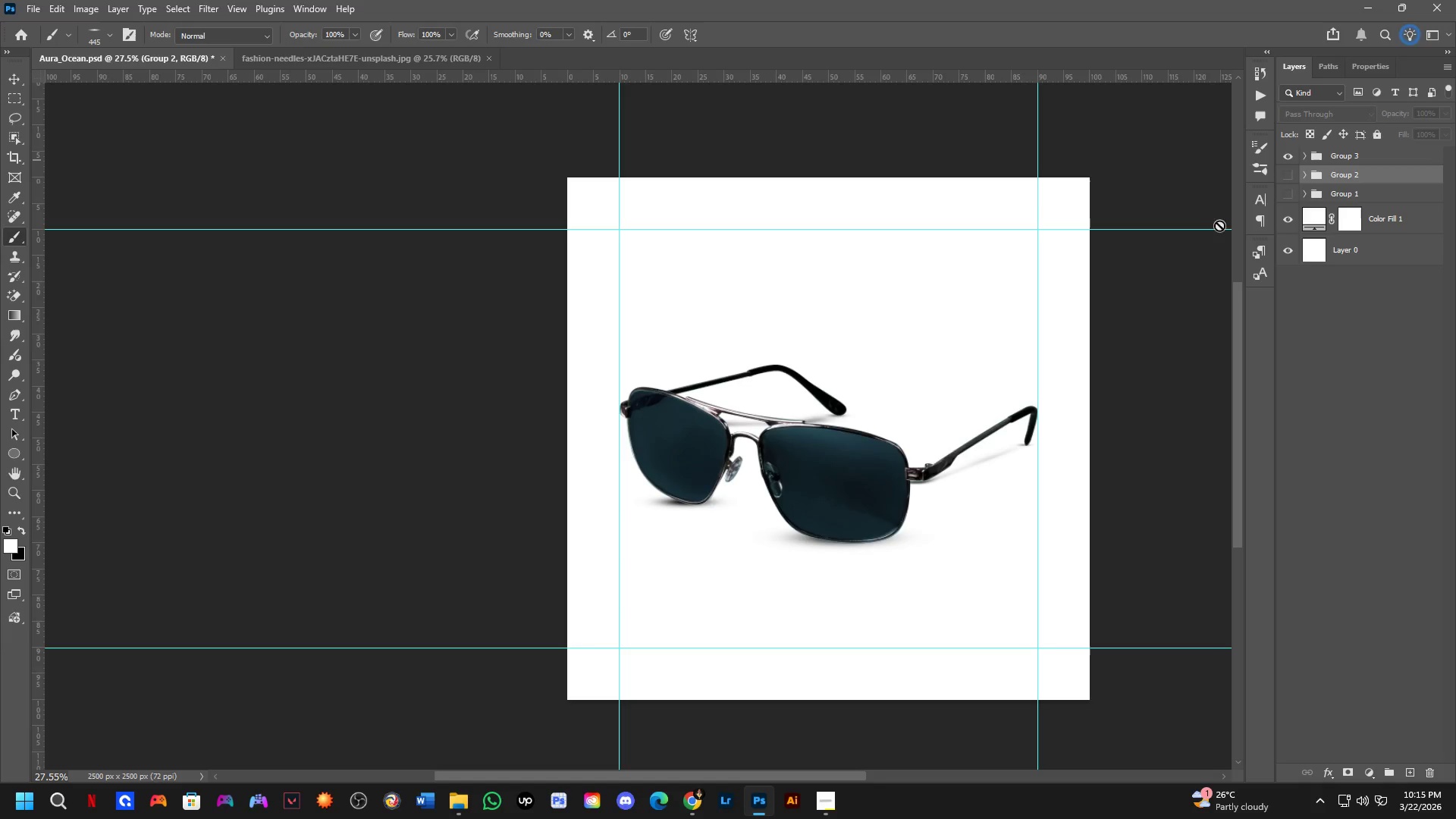 
key(Shift+ShiftLeft)
 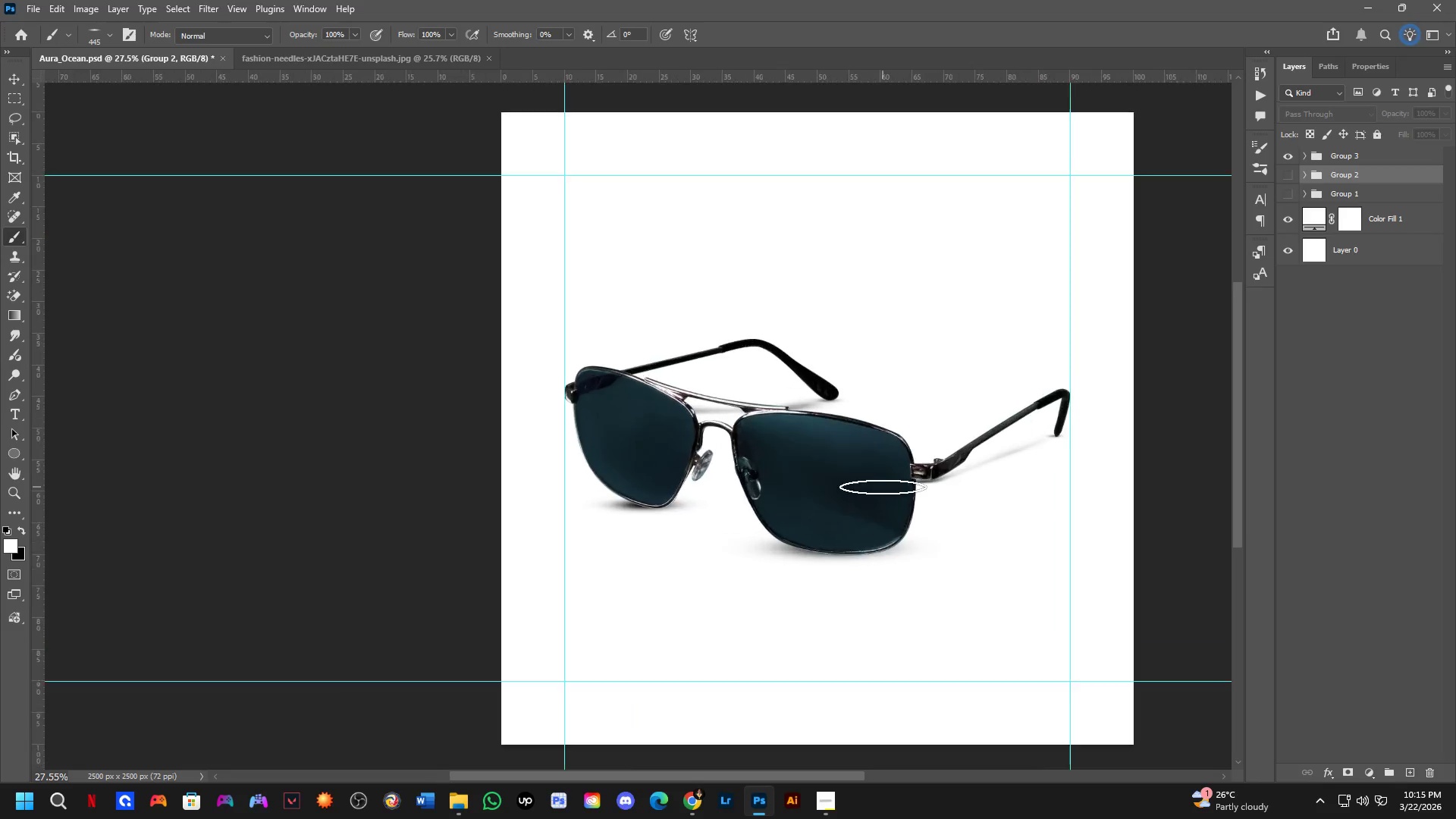 
key(Shift+ShiftLeft)
 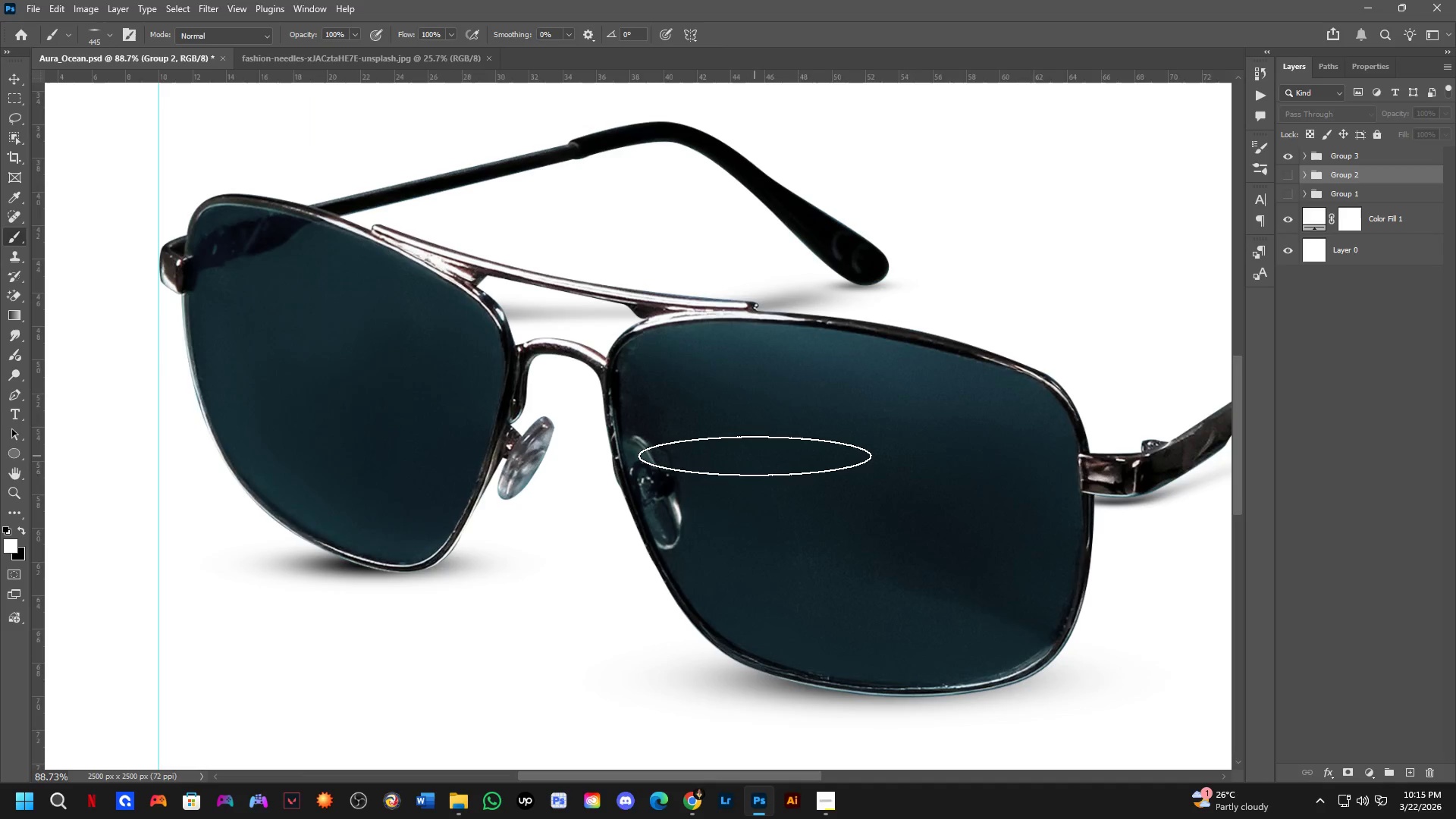 
scroll: coordinate [755, 456], scroll_direction: up, amount: 9.0
 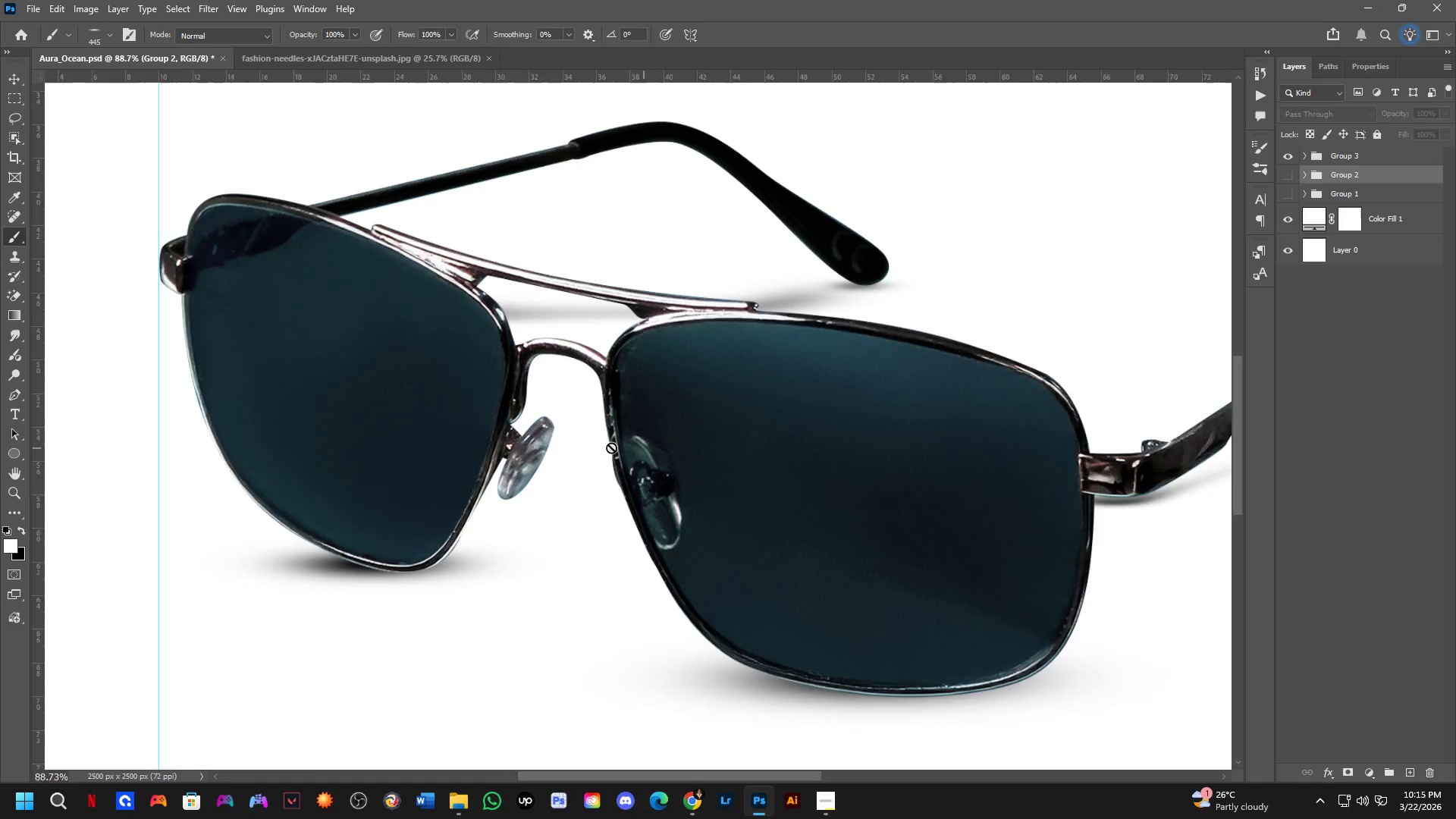 
key(Shift+ShiftLeft)
 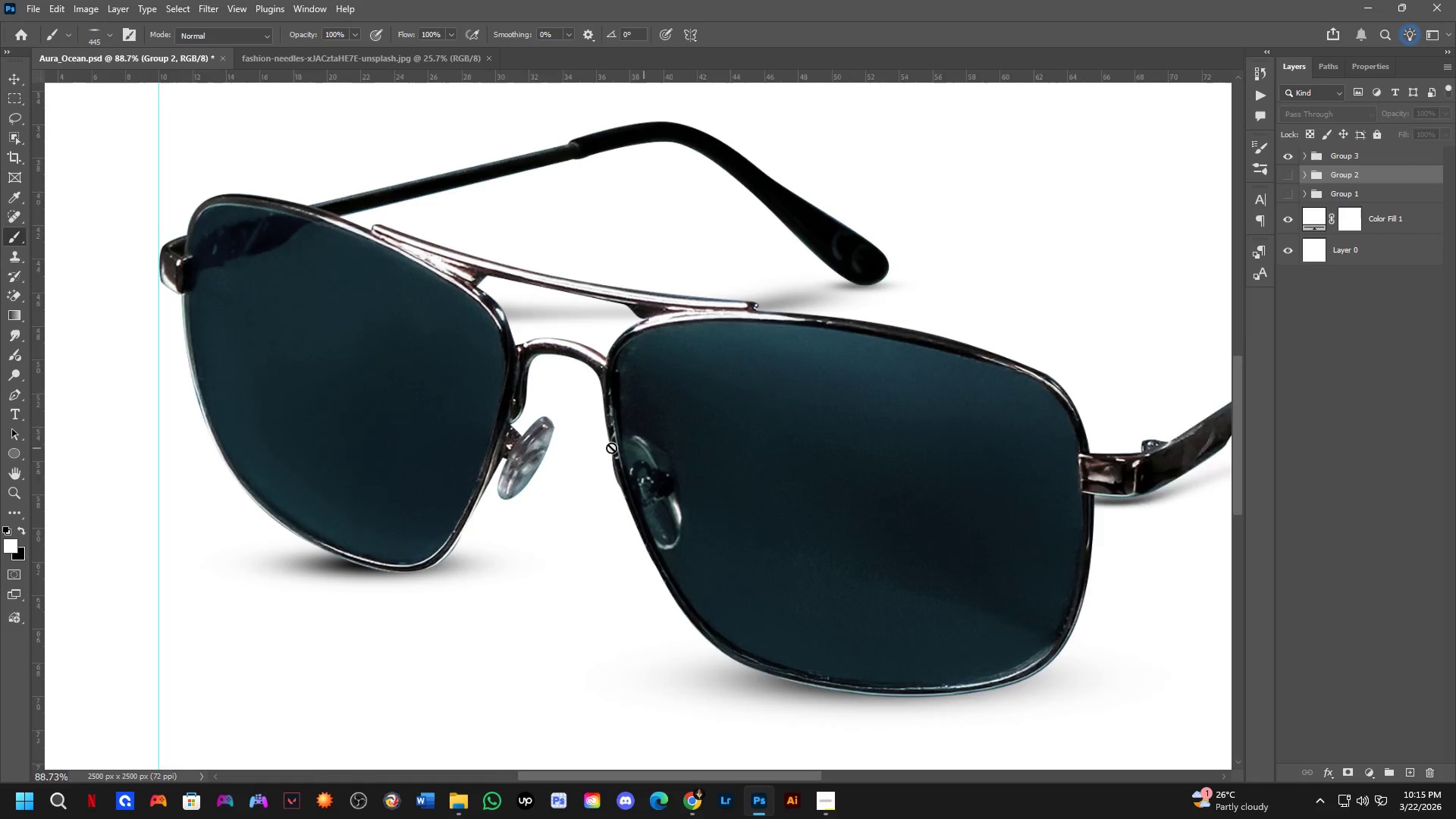 
scroll: coordinate [574, 446], scroll_direction: up, amount: 3.0
 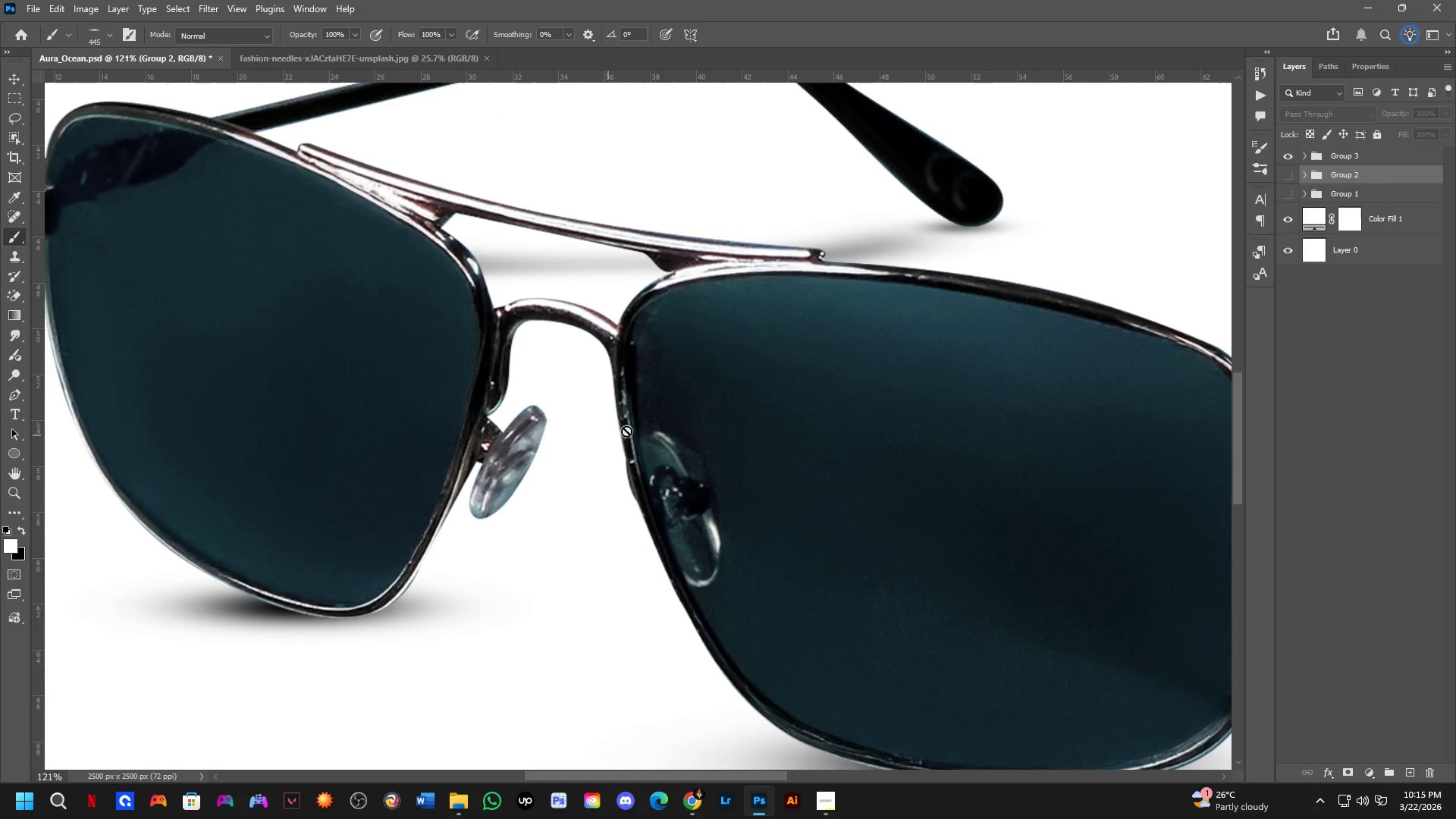 
hold_key(key=ControlLeft, duration=0.31)
 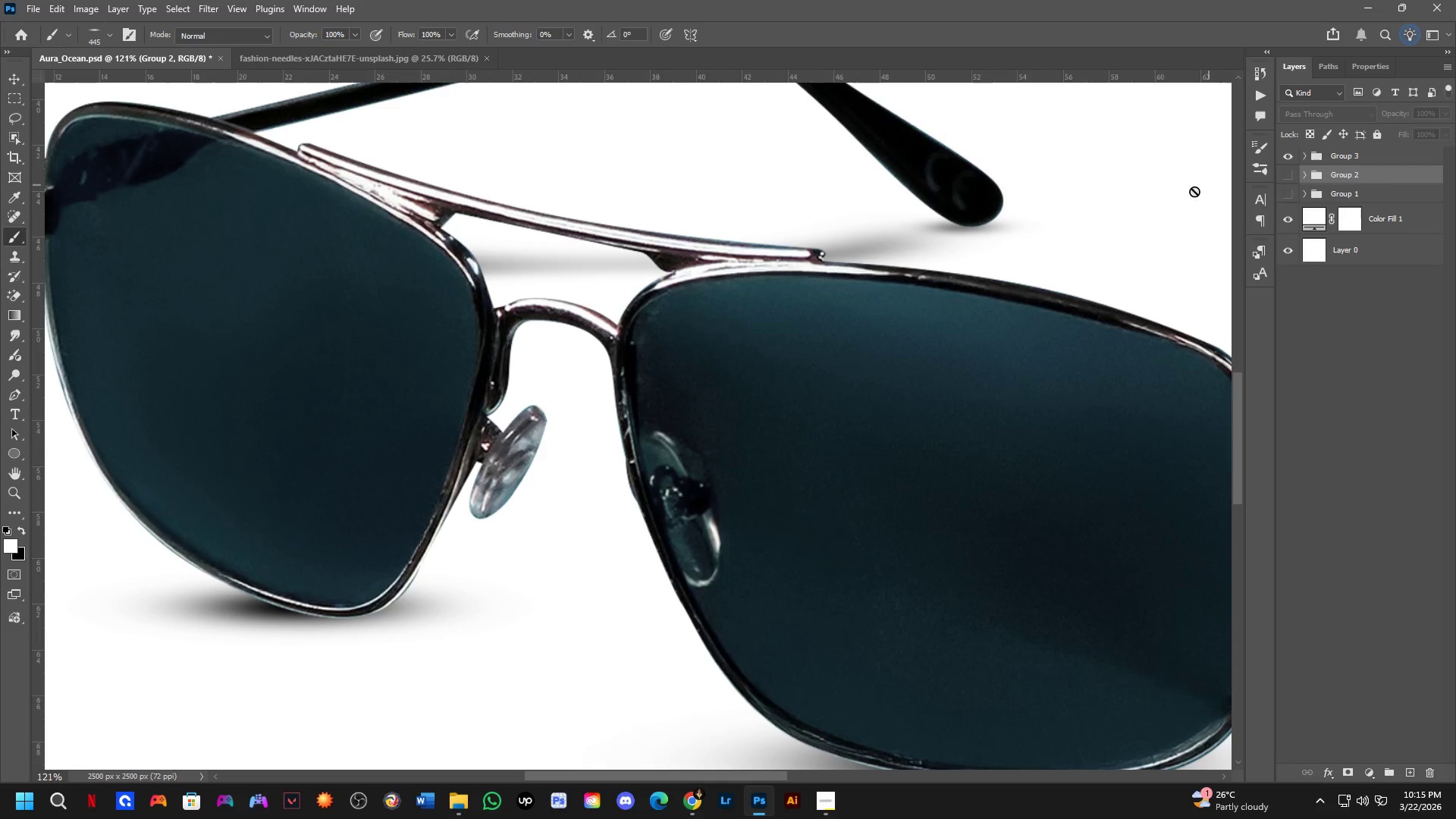 
hold_key(key=ControlLeft, duration=0.31)
left_click([893, 417])
 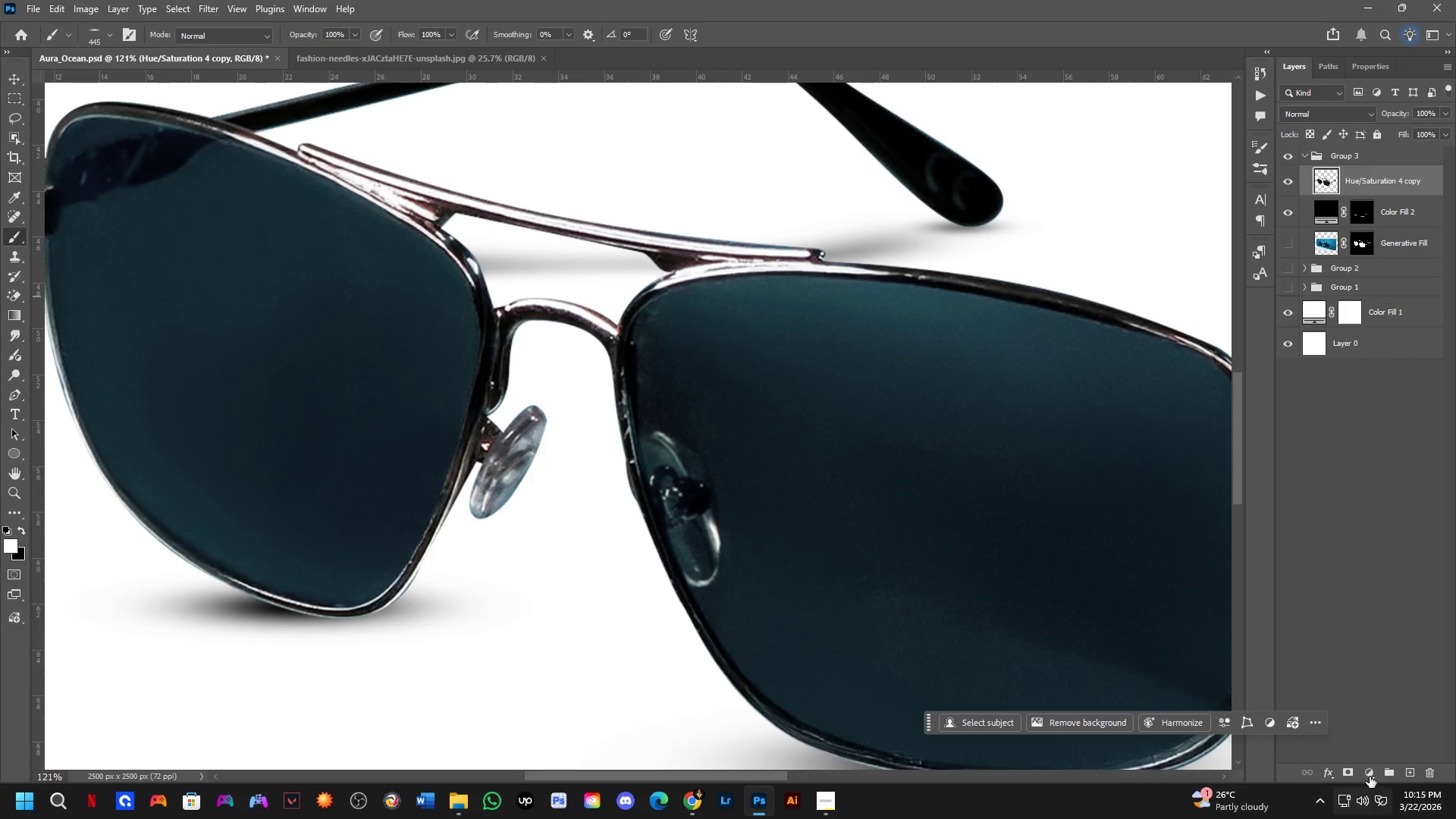 
left_click([1369, 777])
 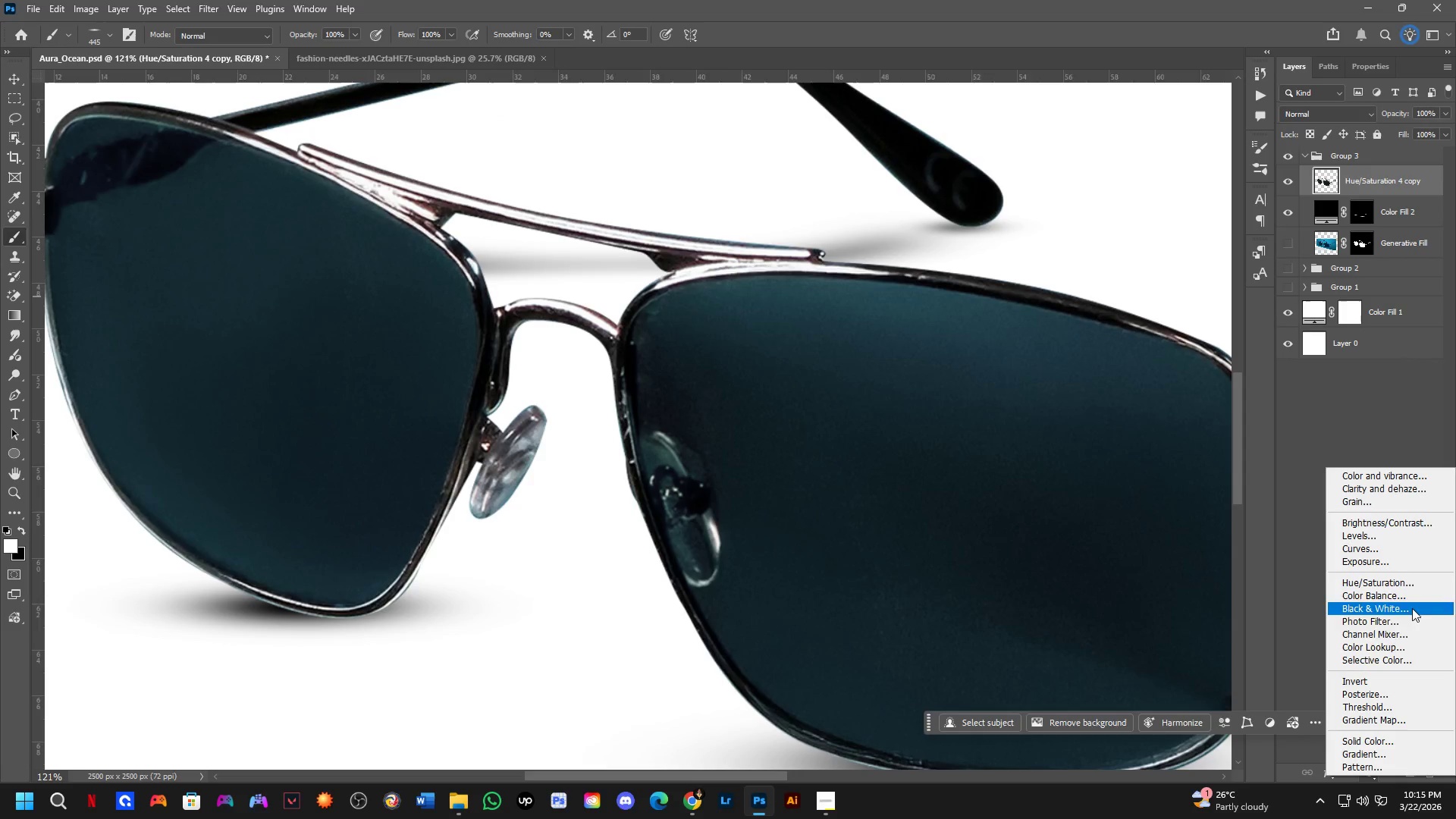 
left_click([1396, 580])
 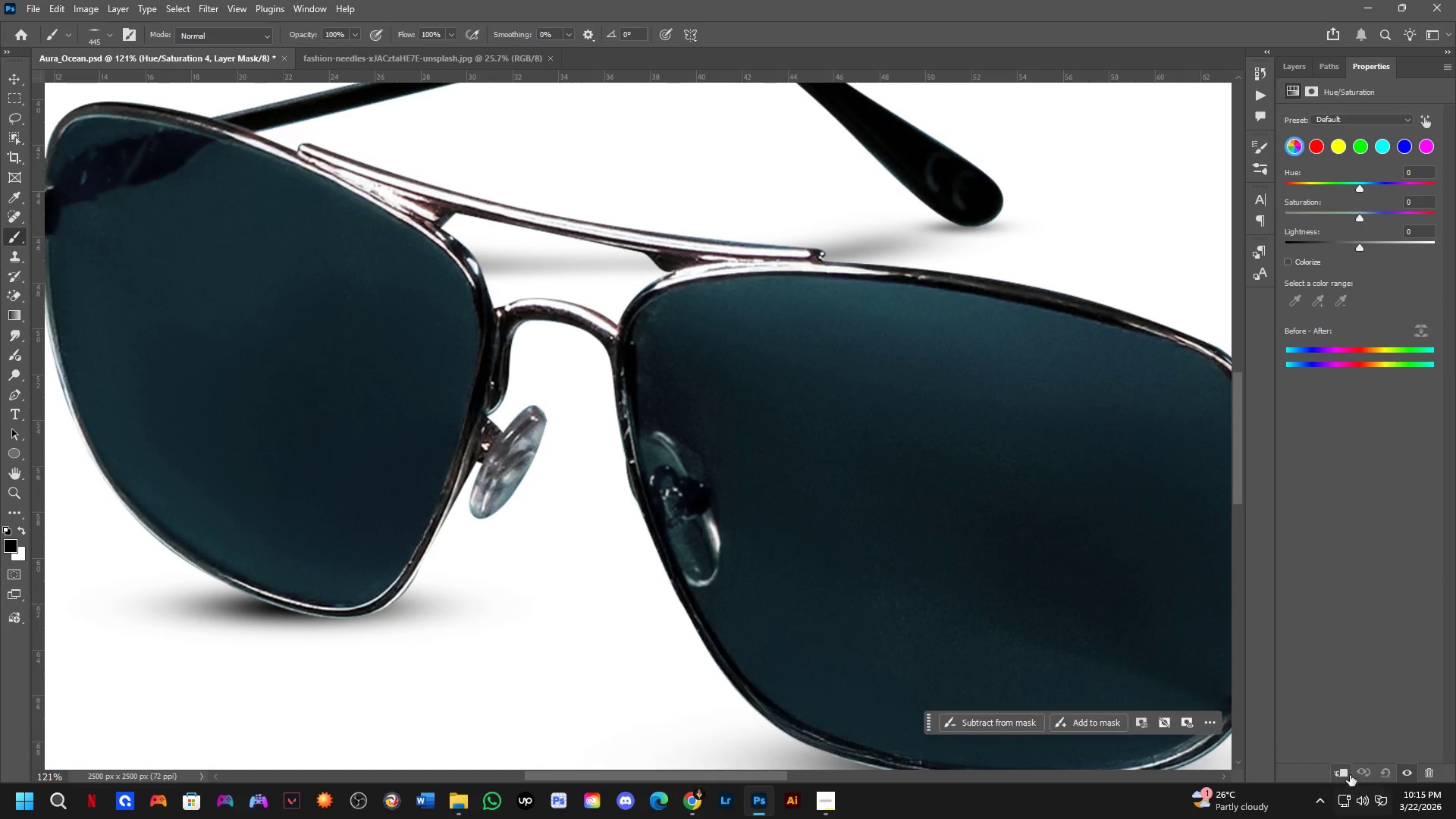 
left_click_drag(start_coordinate=[1347, 774], to_coordinate=[1341, 766])
 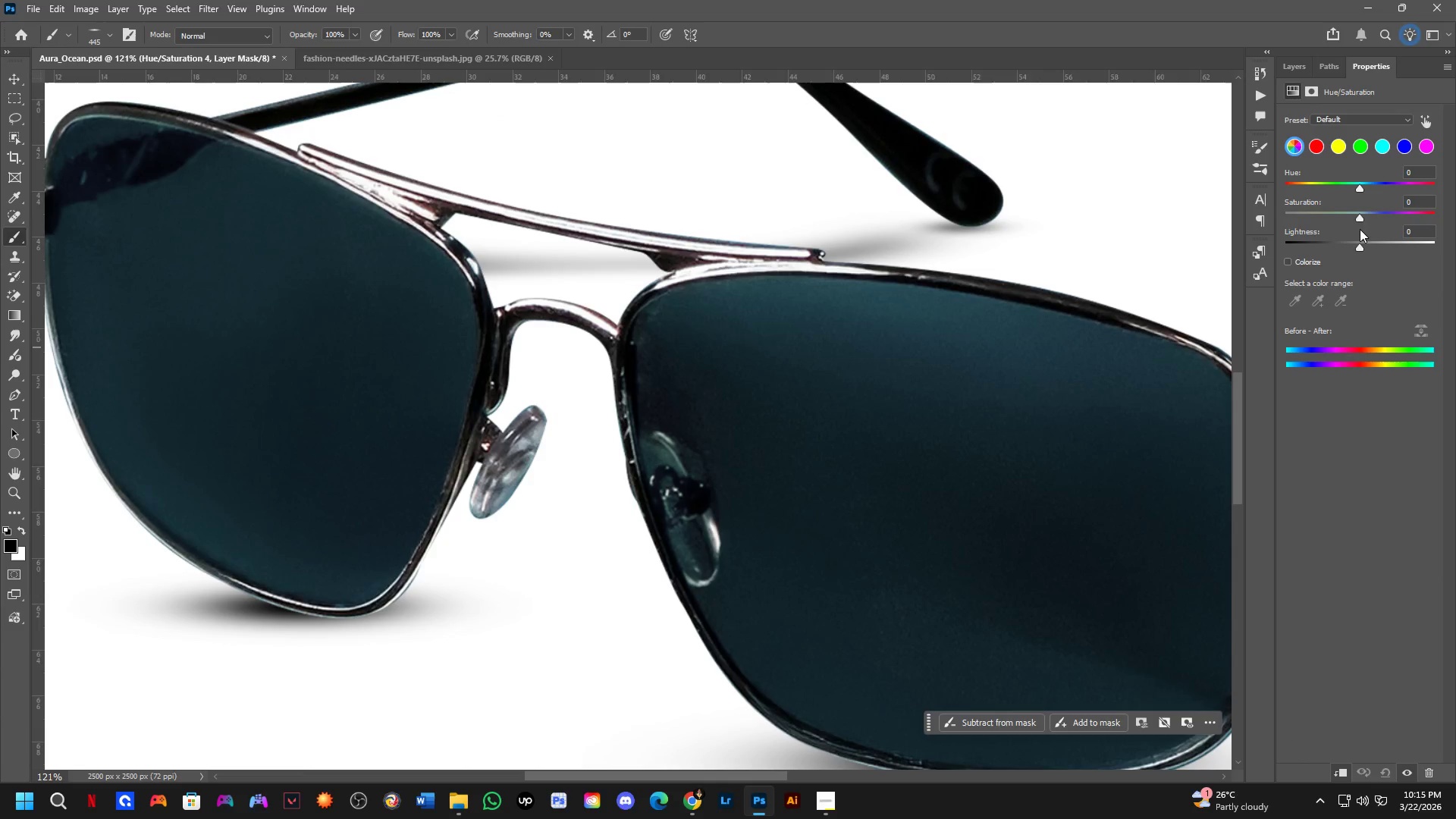 
left_click_drag(start_coordinate=[1359, 218], to_coordinate=[1228, 214])
 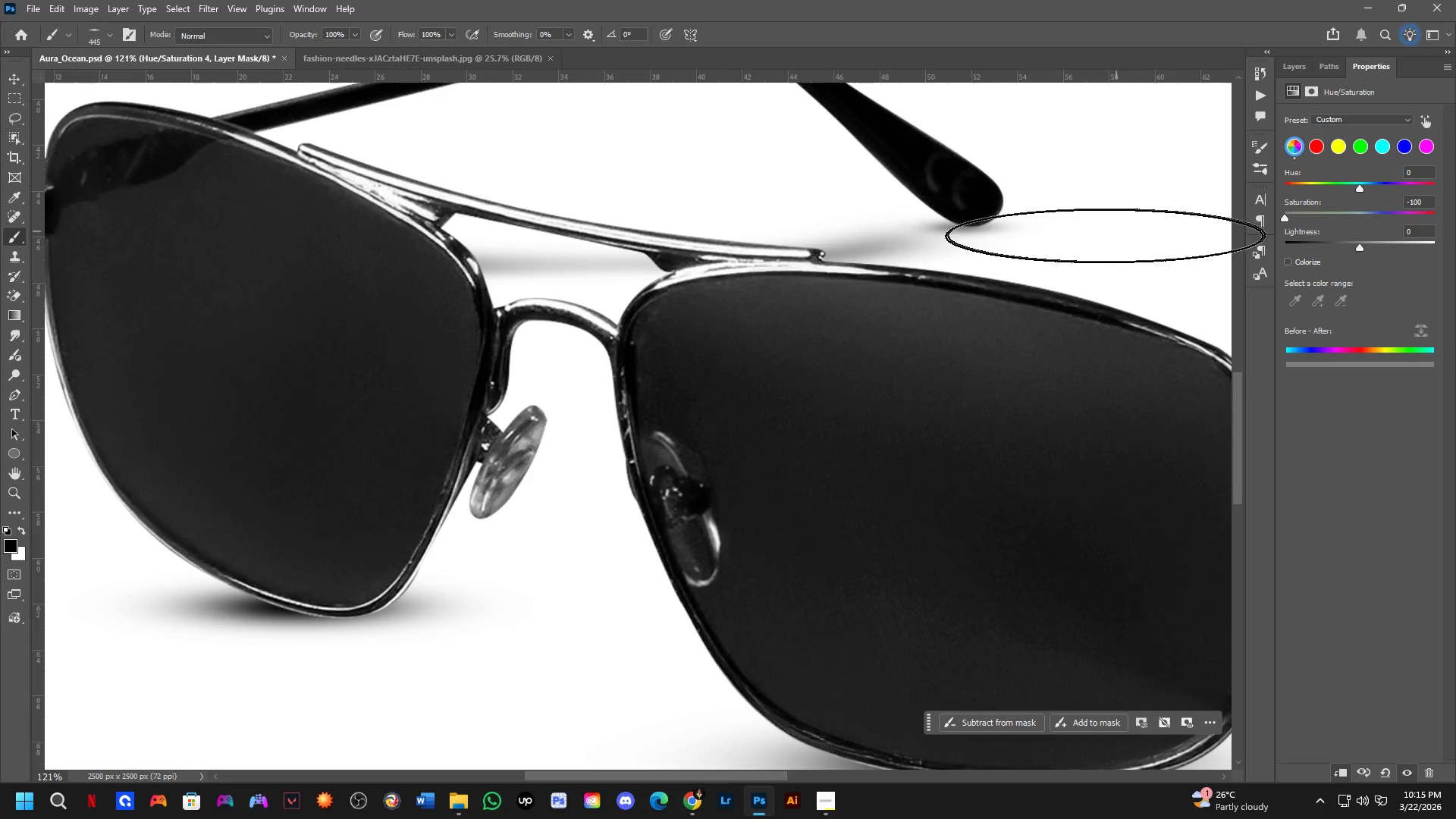 
key(Shift+ShiftLeft)
 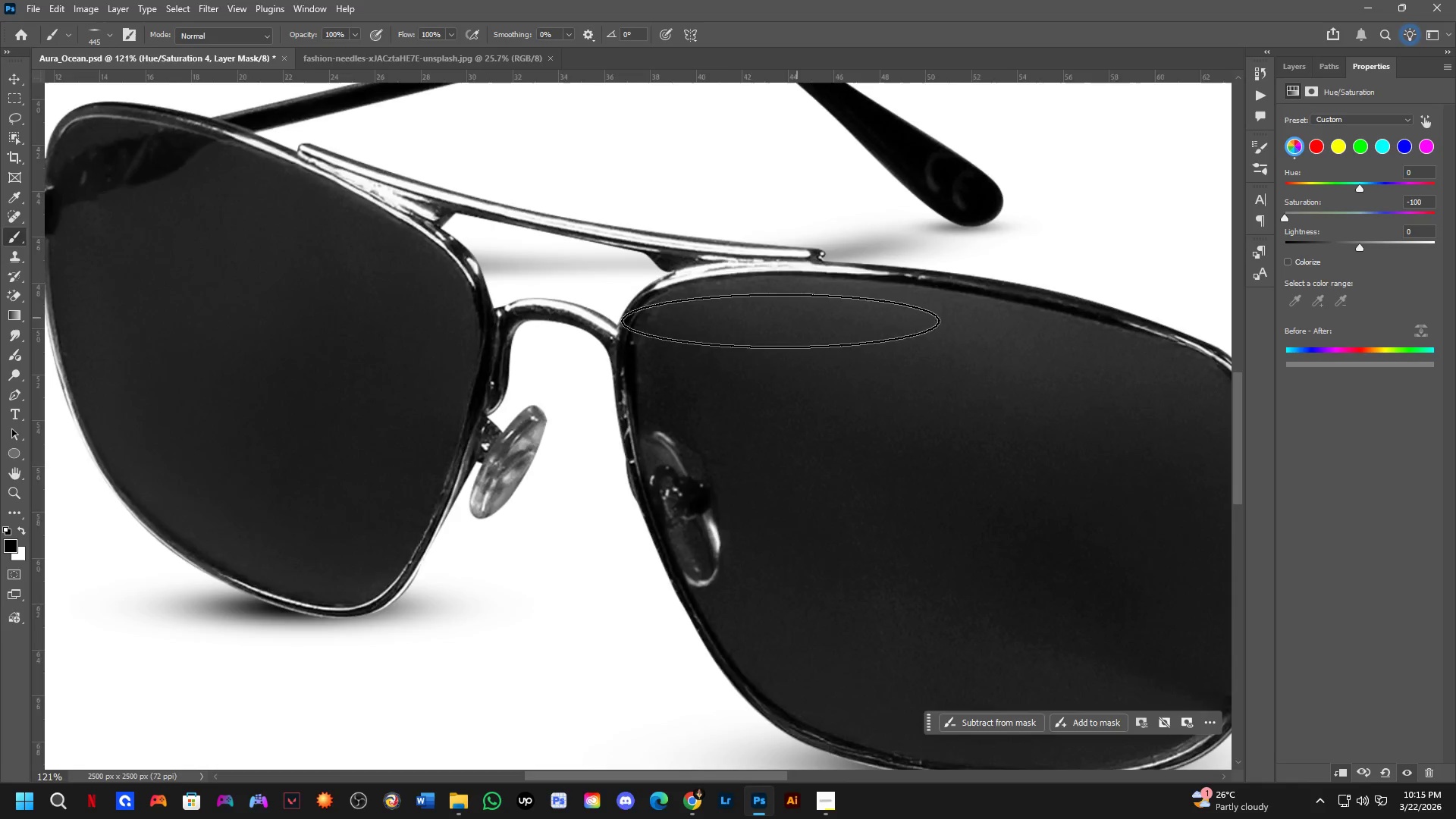 
scroll: coordinate [723, 352], scroll_direction: down, amount: 5.0
 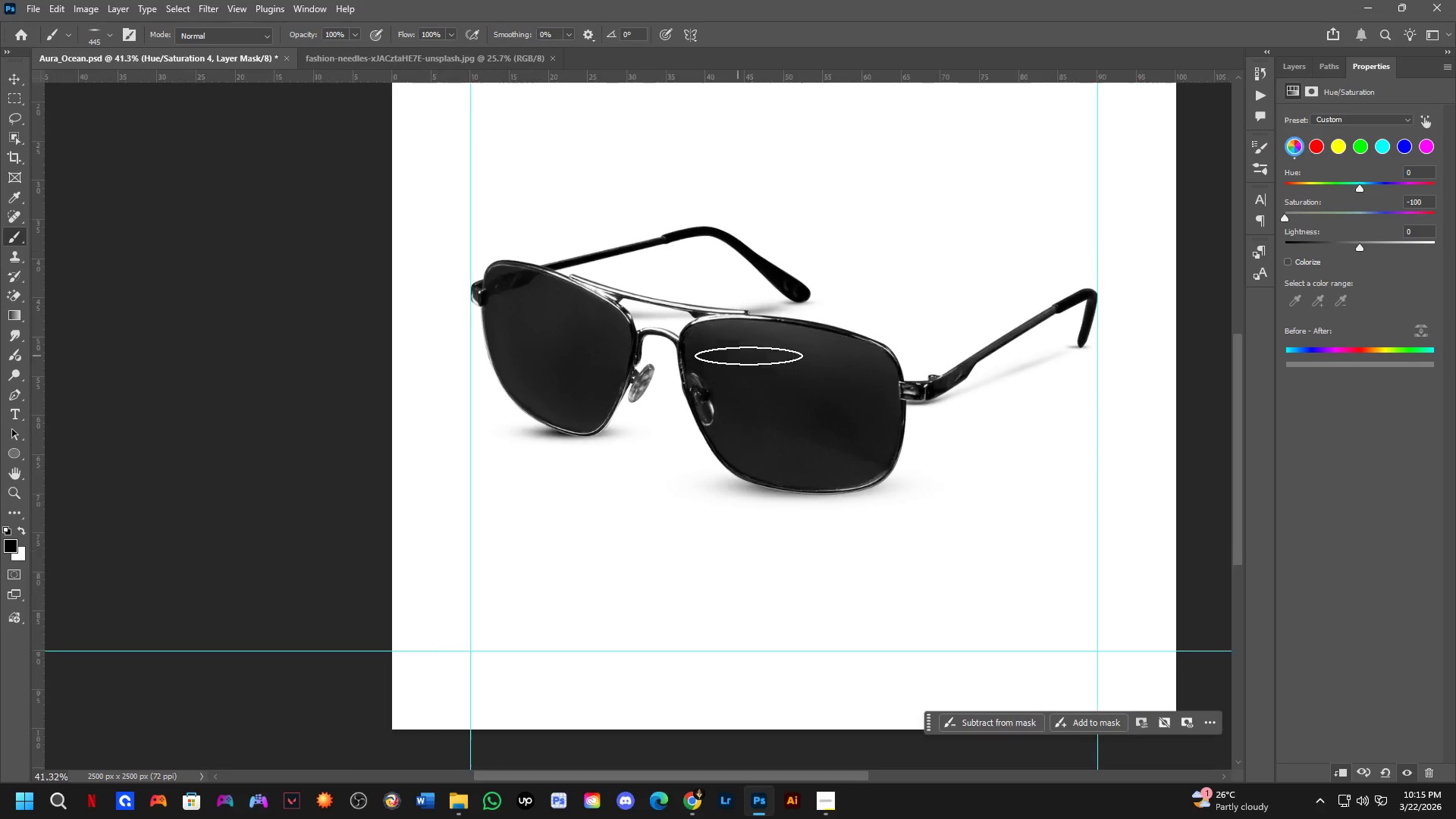 
hold_key(key=Space, duration=0.47)
 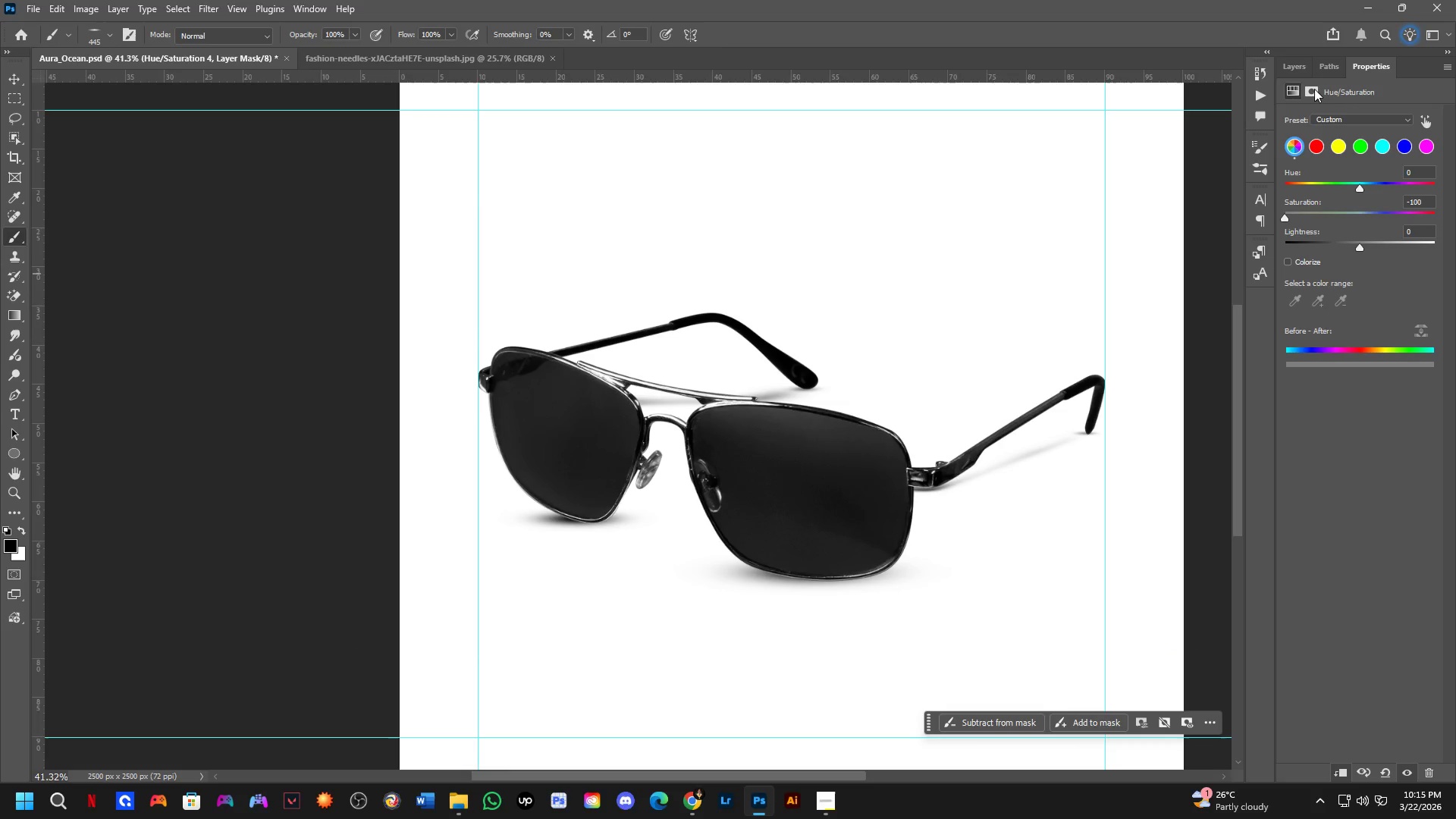 
left_click_drag(start_coordinate=[773, 352], to_coordinate=[780, 438])
 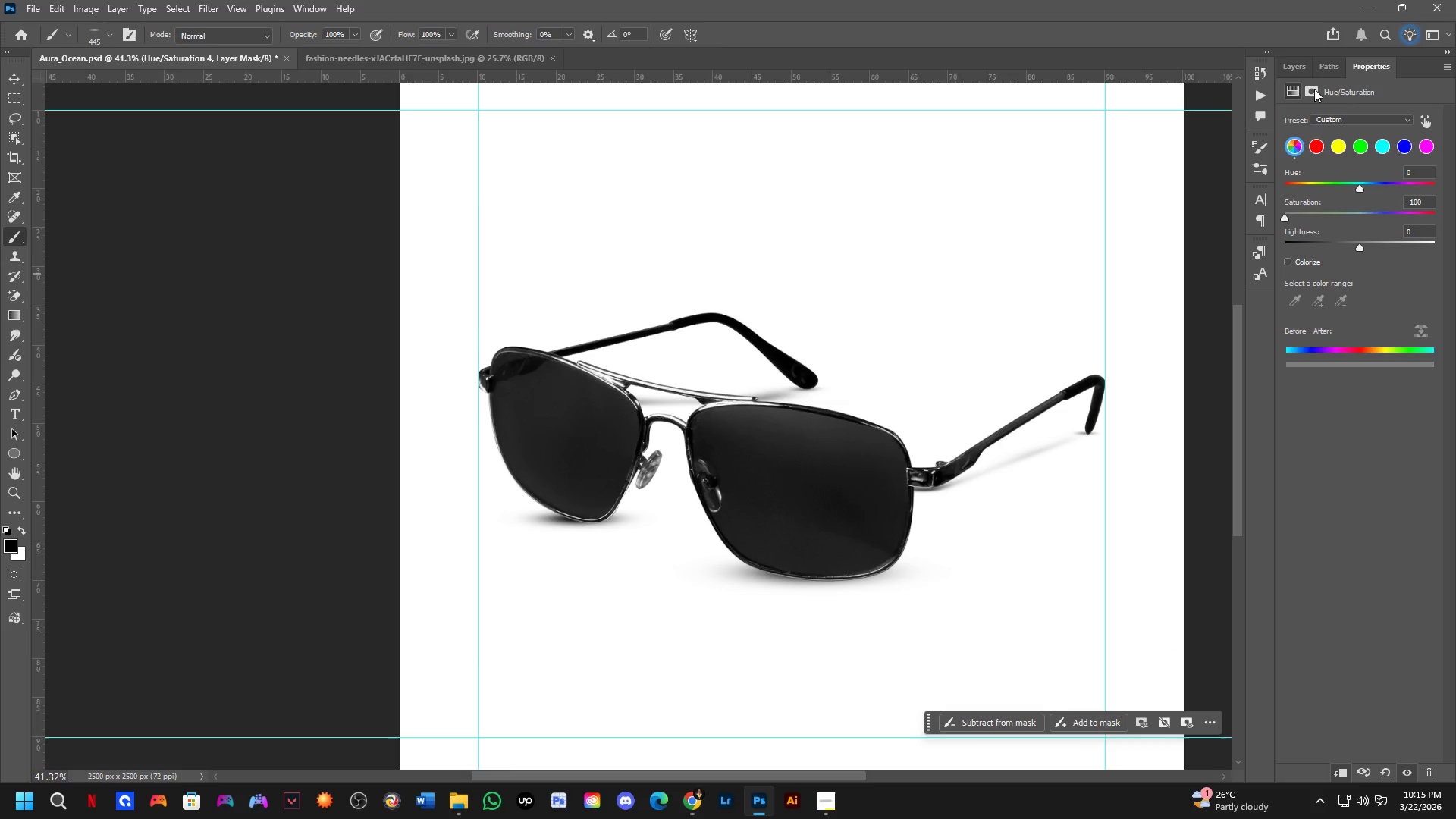 
left_click([1300, 71])
 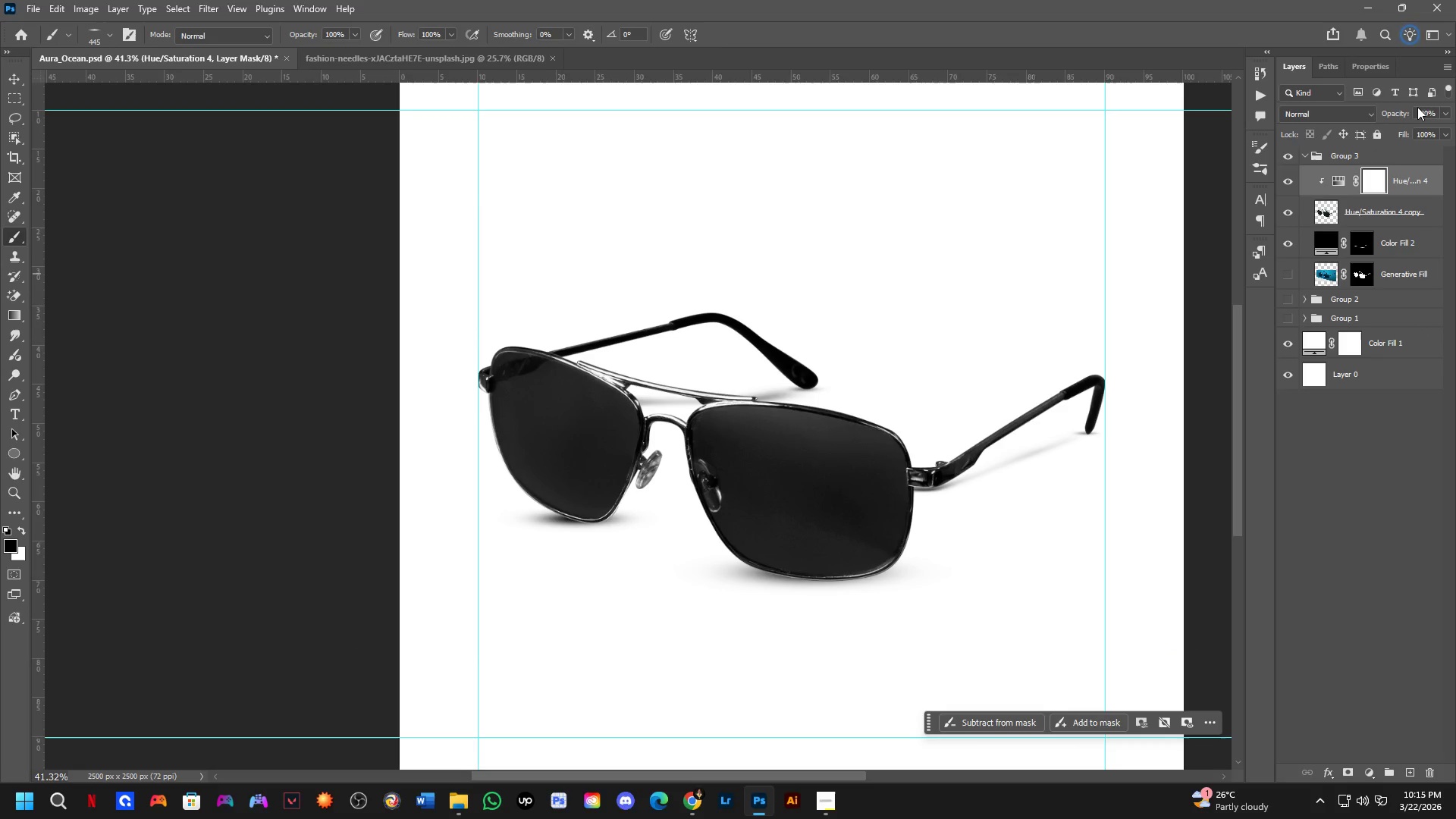 
left_click_drag(start_coordinate=[1410, 111], to_coordinate=[1395, 116])
 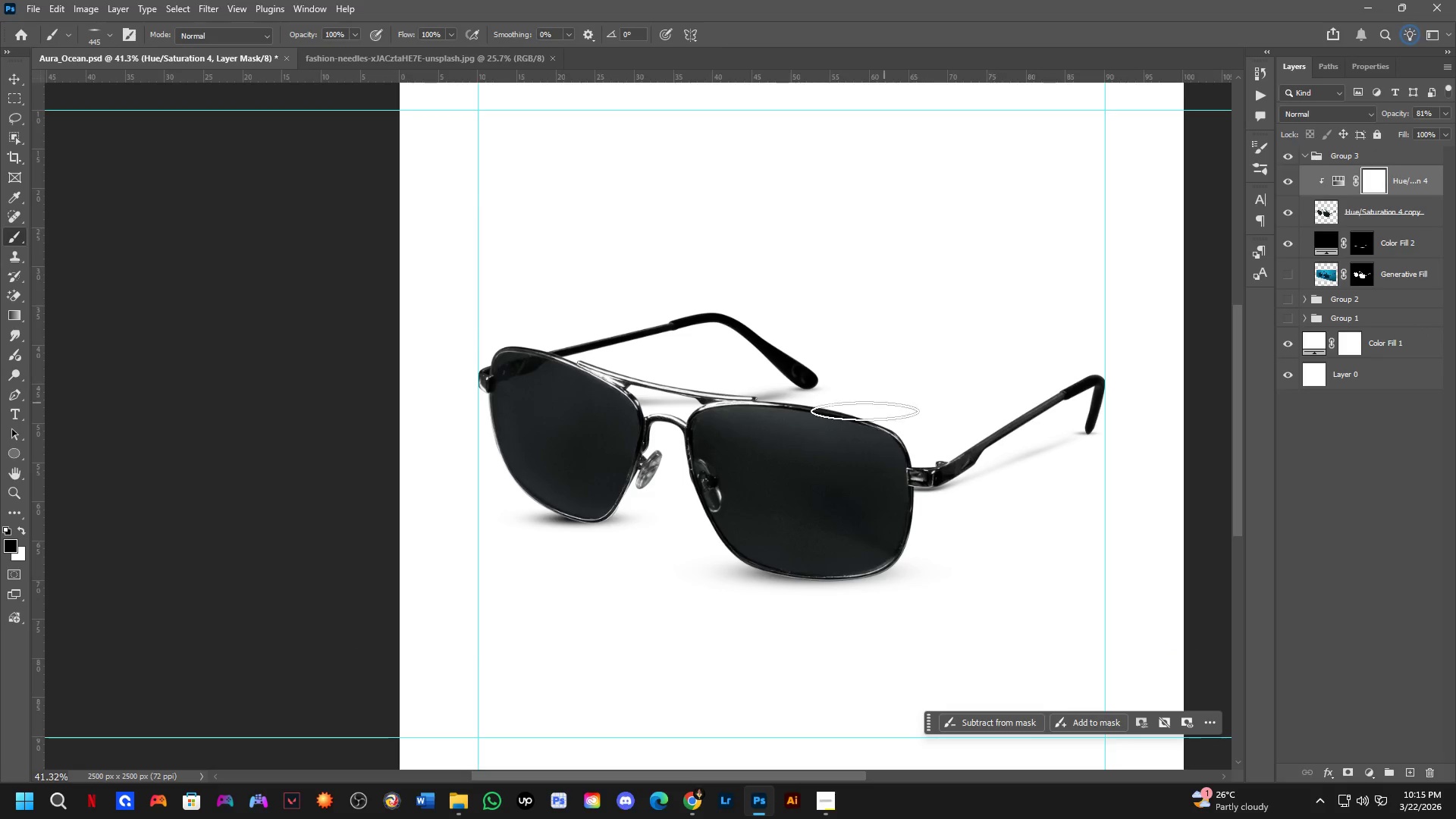 
key(Shift+ShiftLeft)
 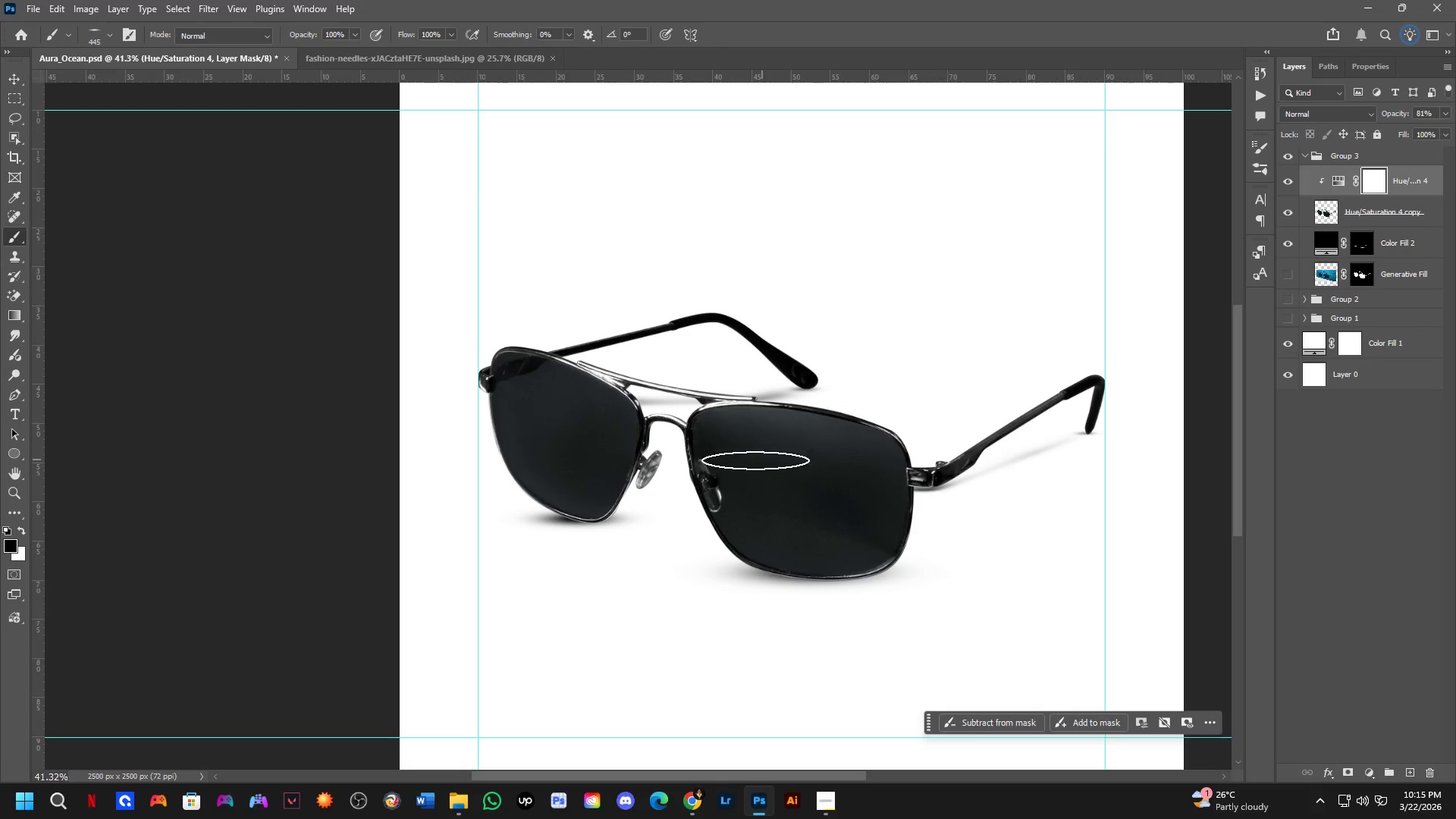 
key(Shift+ShiftLeft)
 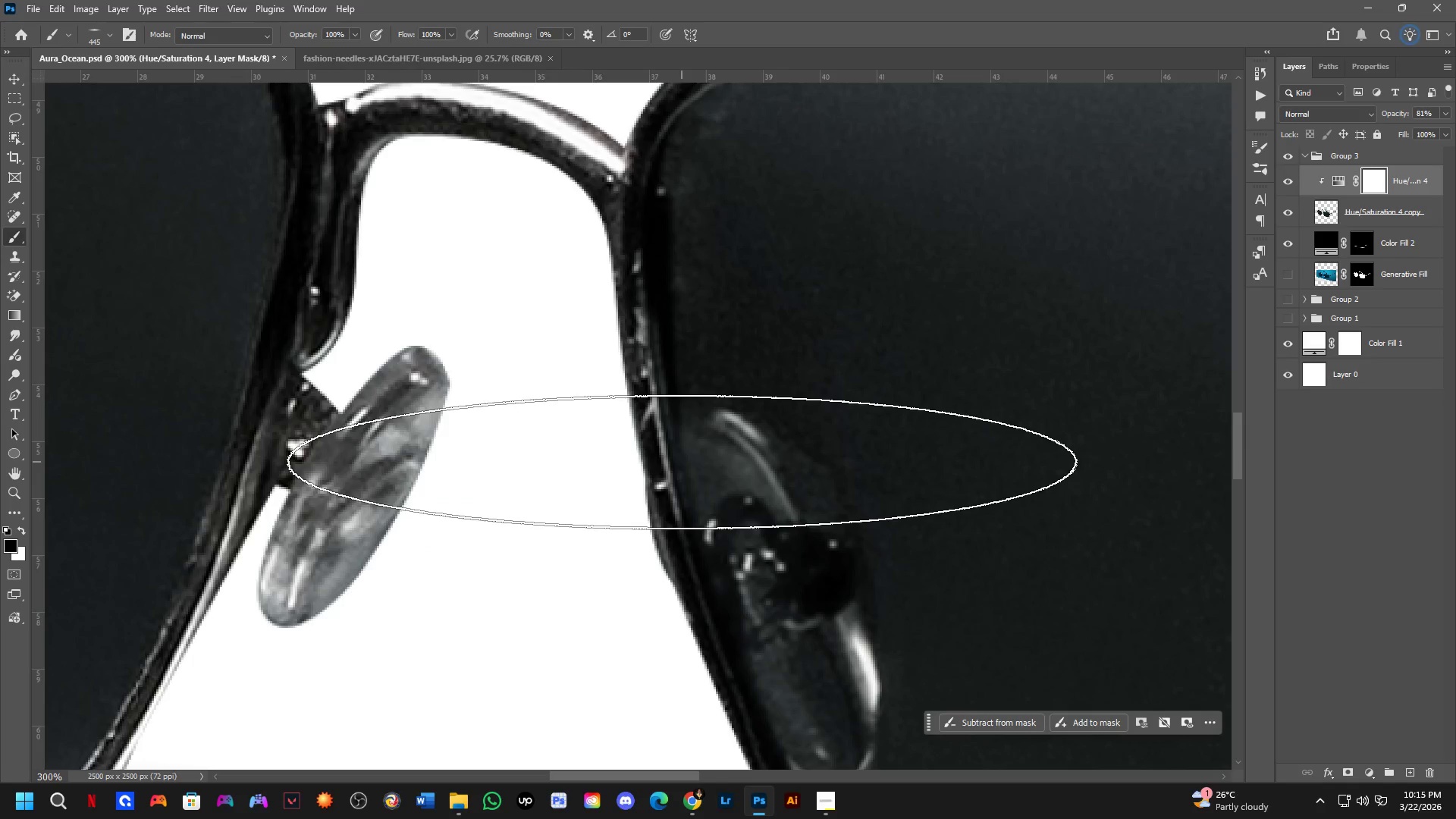 
scroll: coordinate [687, 462], scroll_direction: up, amount: 6.0
 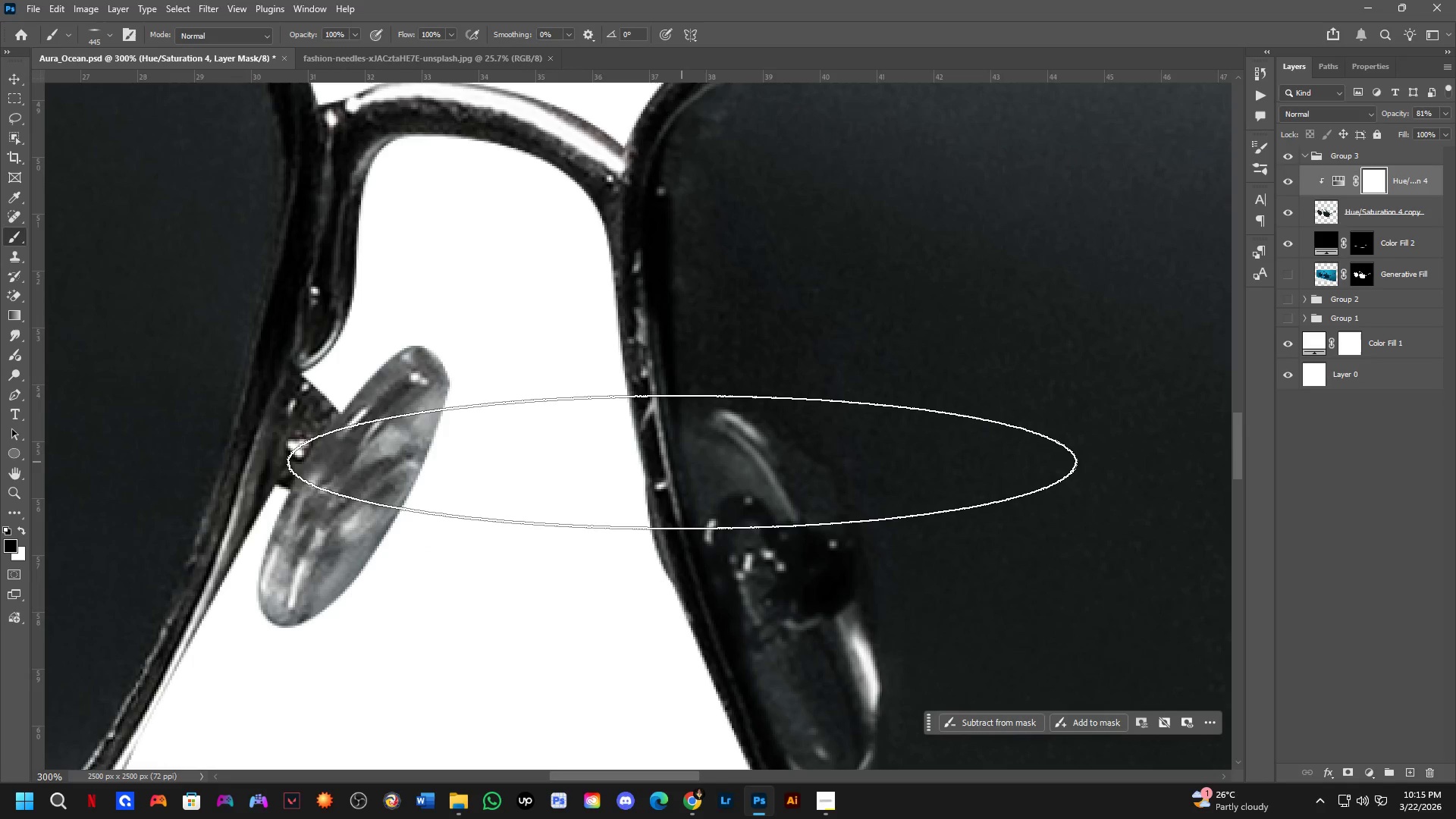 
hold_key(key=ShiftLeft, duration=0.67)
scroll: coordinate [692, 467], scroll_direction: down, amount: 7.0
 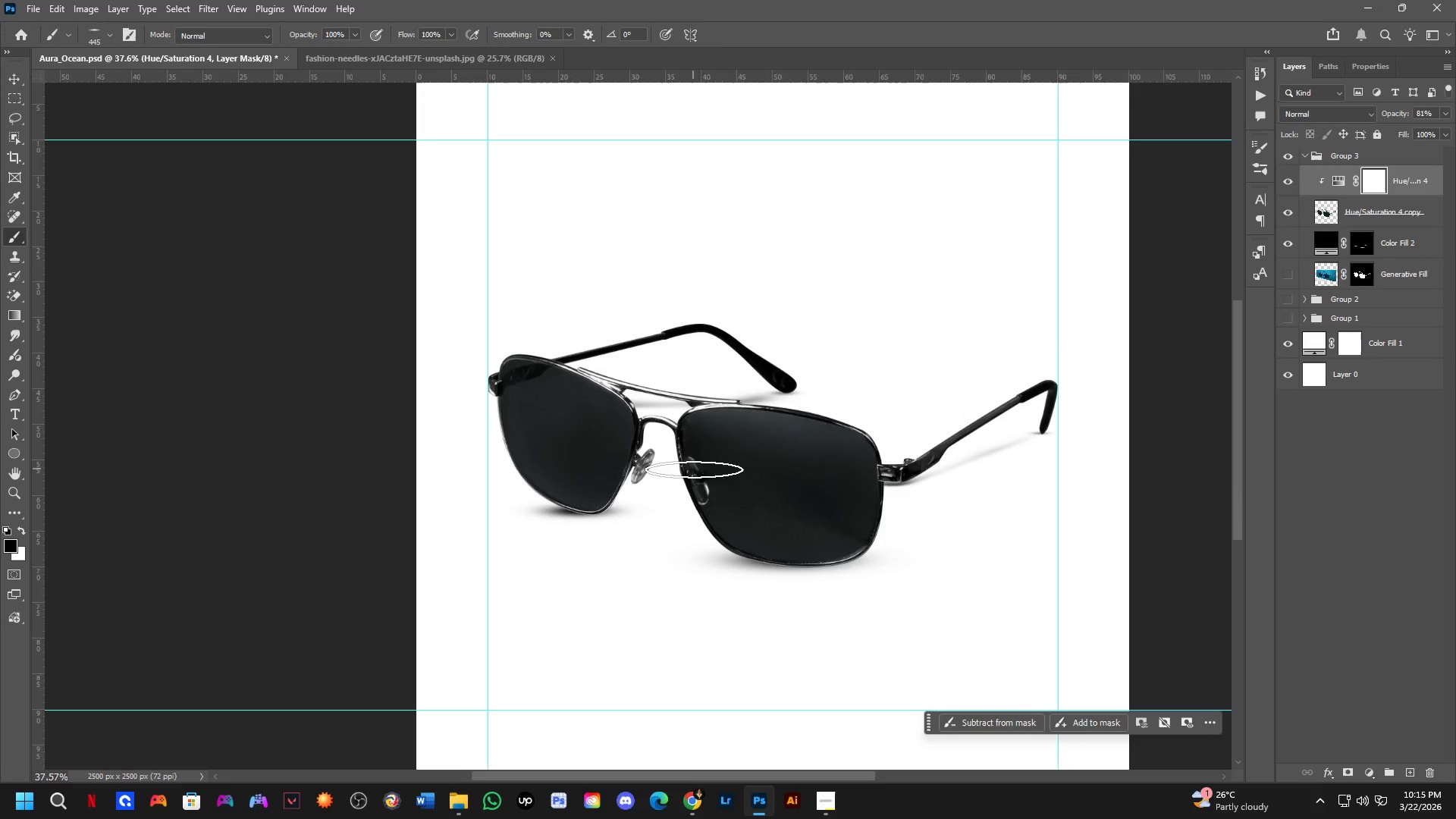 
hold_key(key=Space, duration=0.47)
 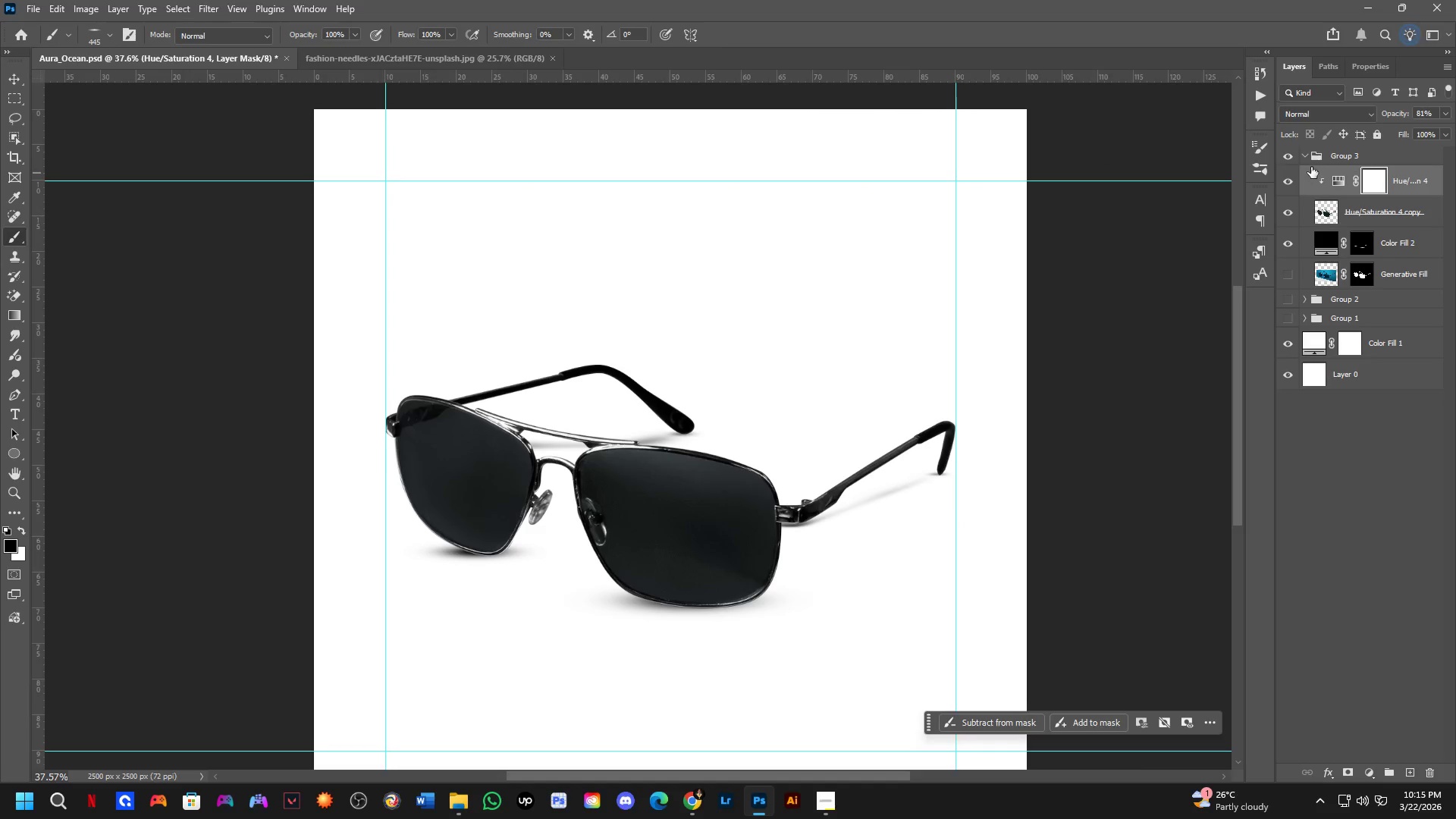 
left_click_drag(start_coordinate=[822, 510], to_coordinate=[779, 527])
 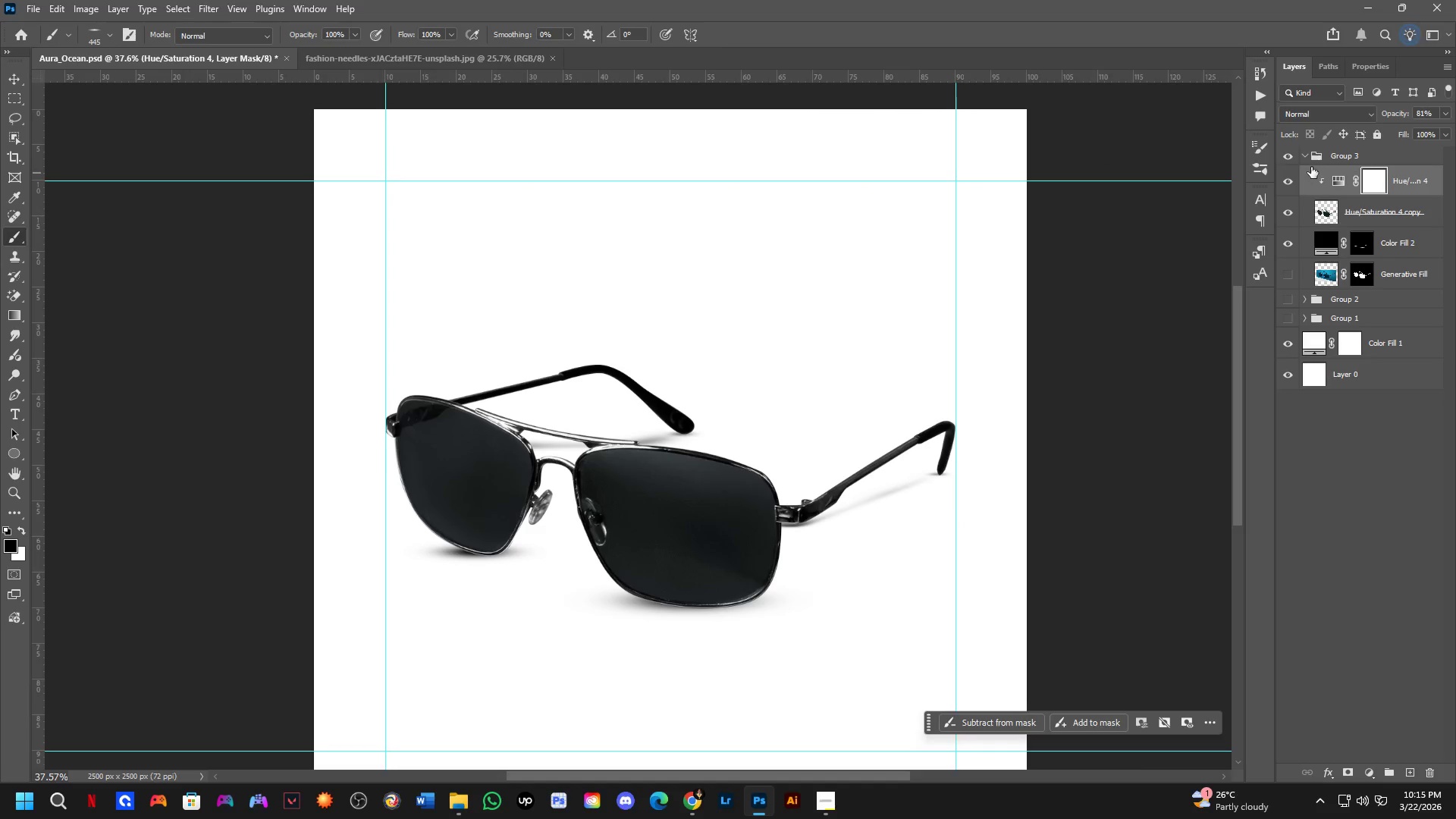 
left_click([1304, 162])
 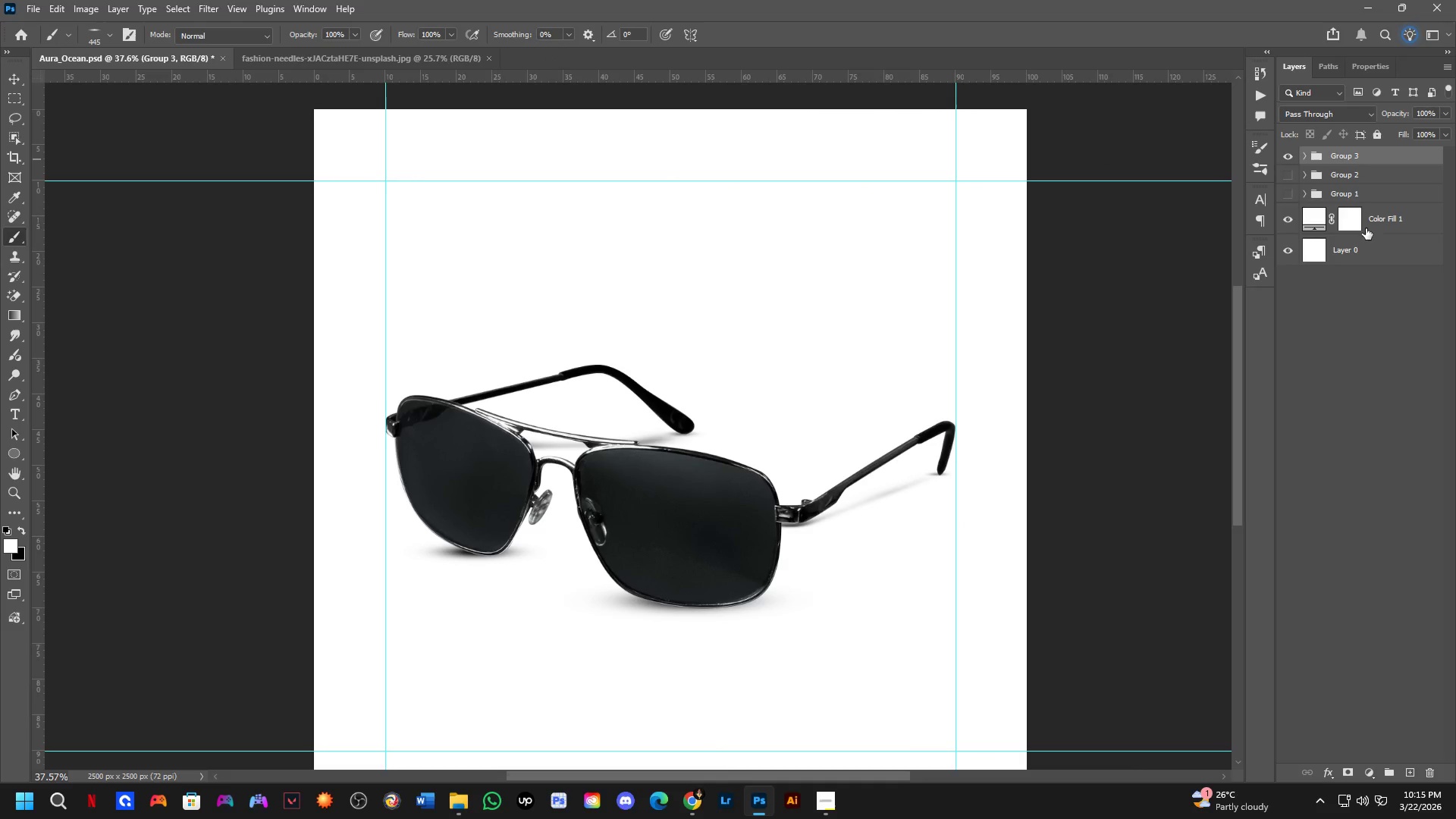 
key(Alt+Tab)